 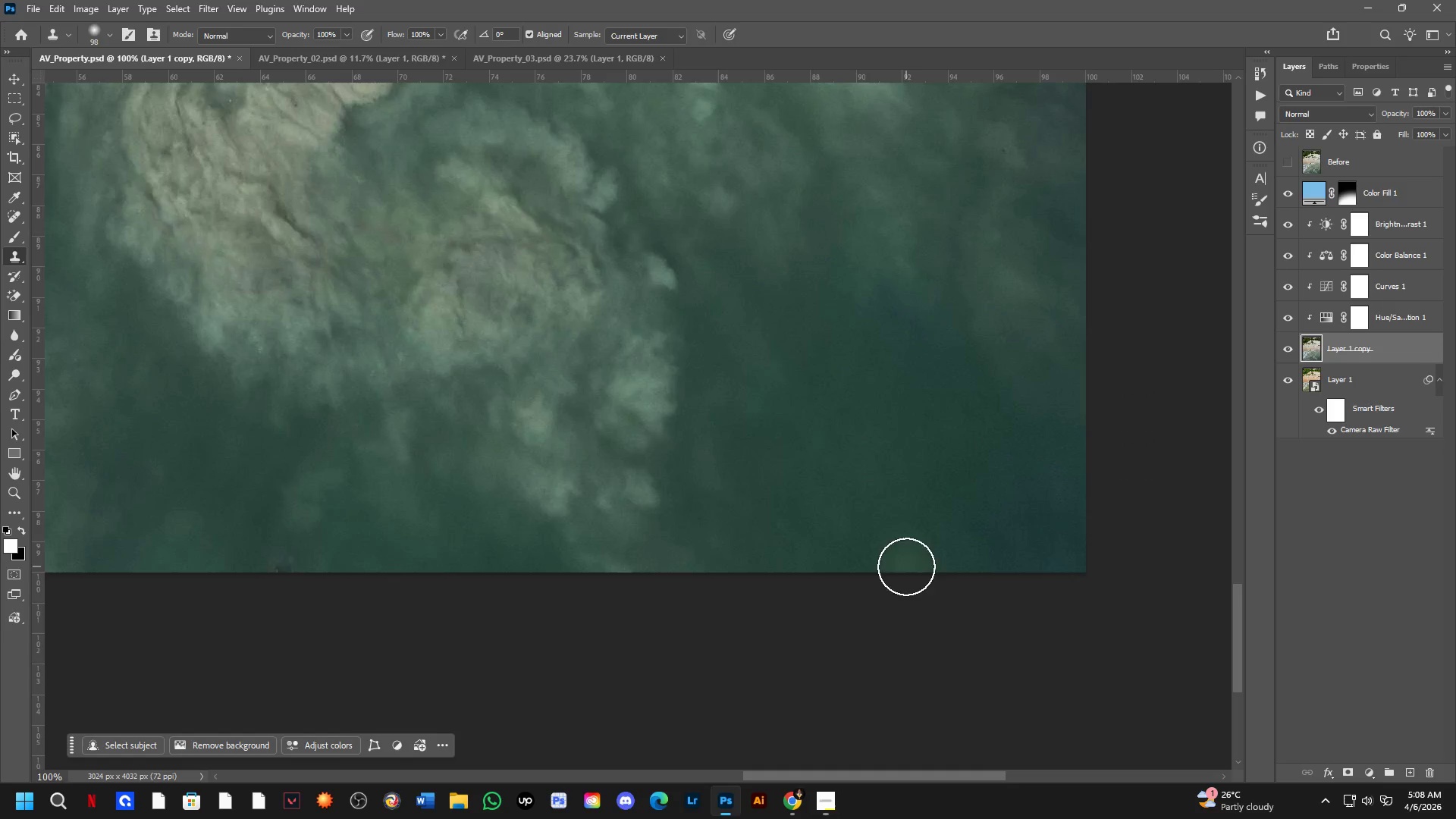 
scroll: coordinate [803, 610], scroll_direction: down, amount: 3.0
 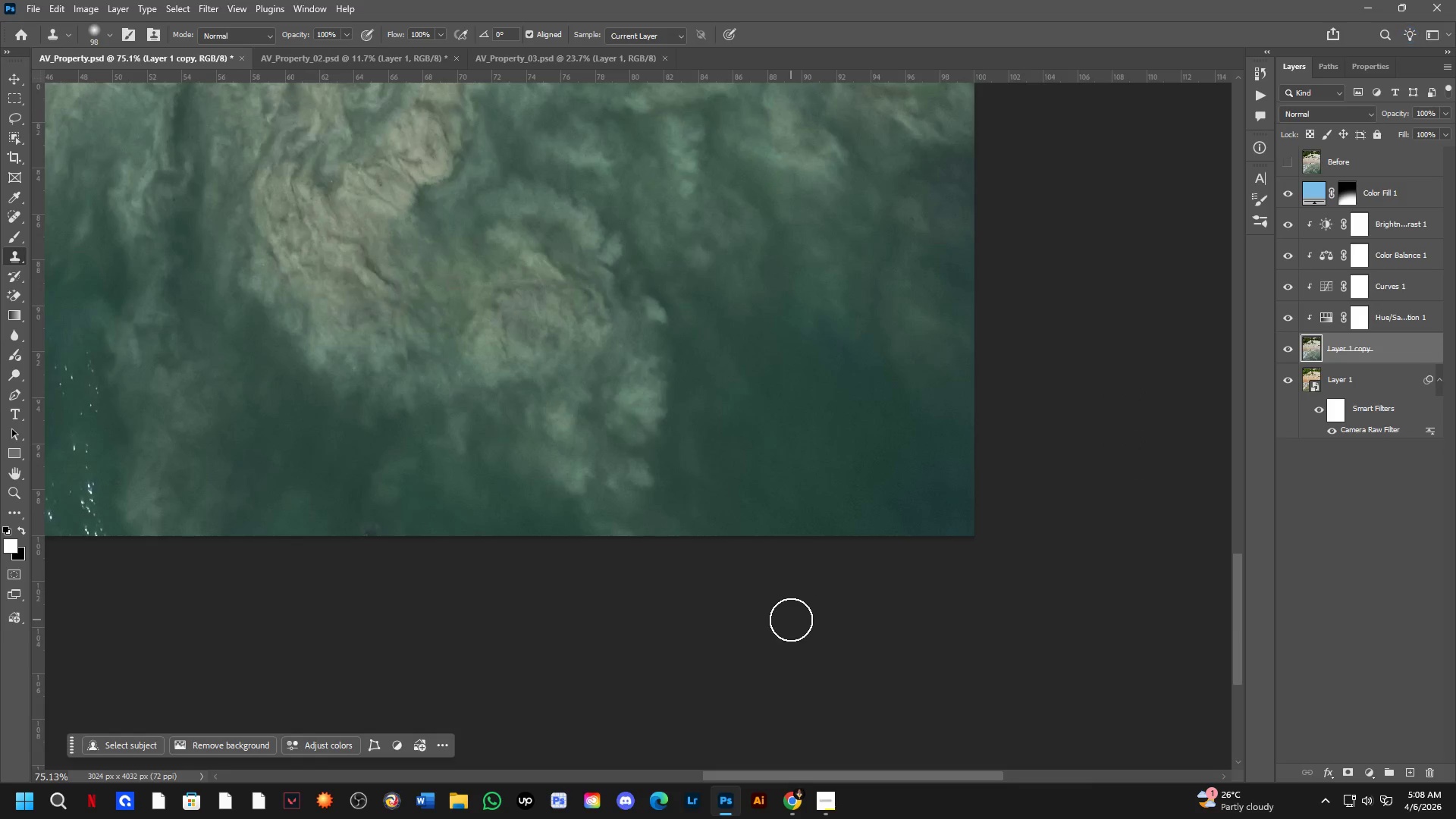 
left_click_drag(start_coordinate=[790, 457], to_coordinate=[984, 661])
 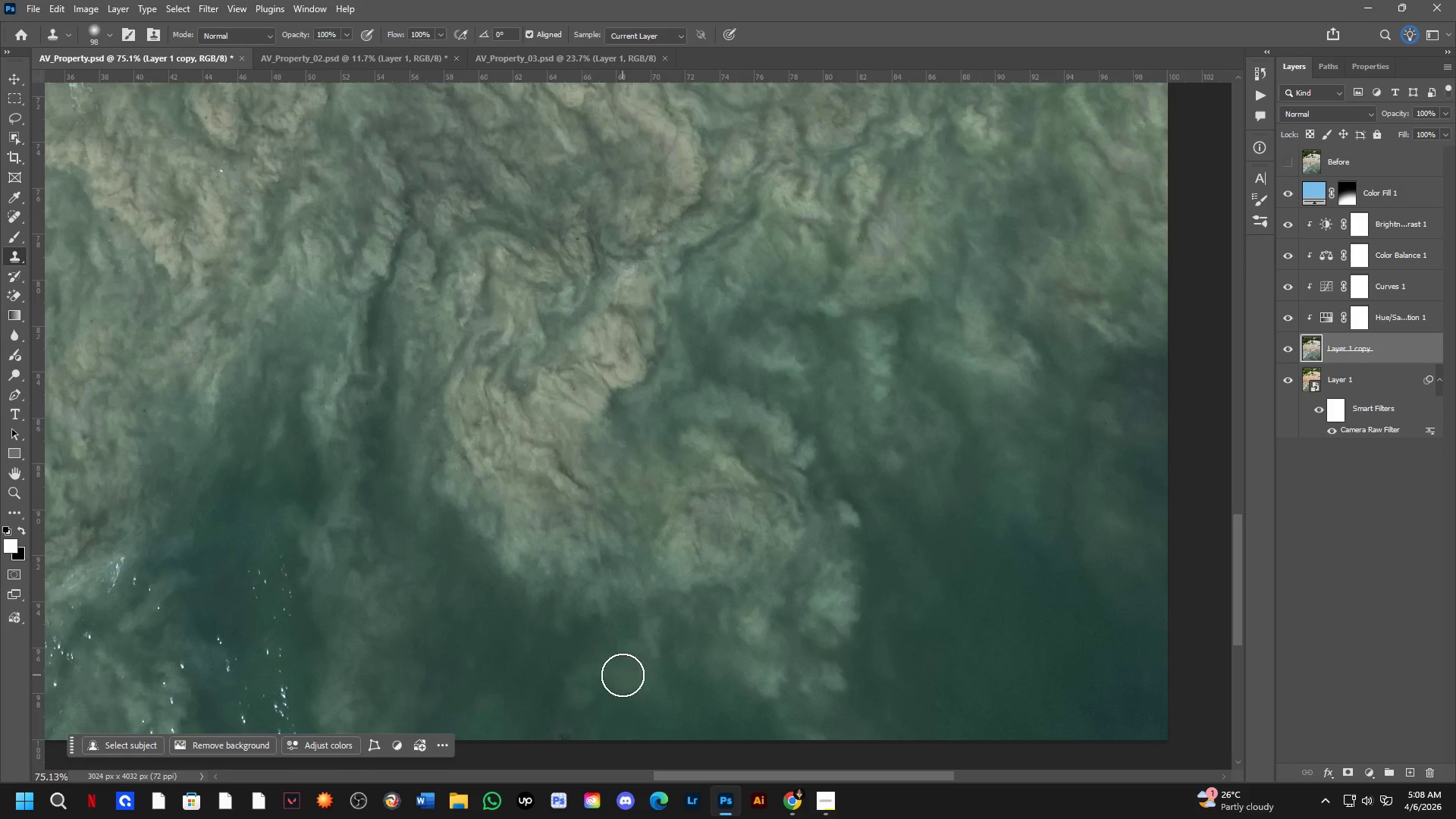 
hold_key(key=Space, duration=0.62)
 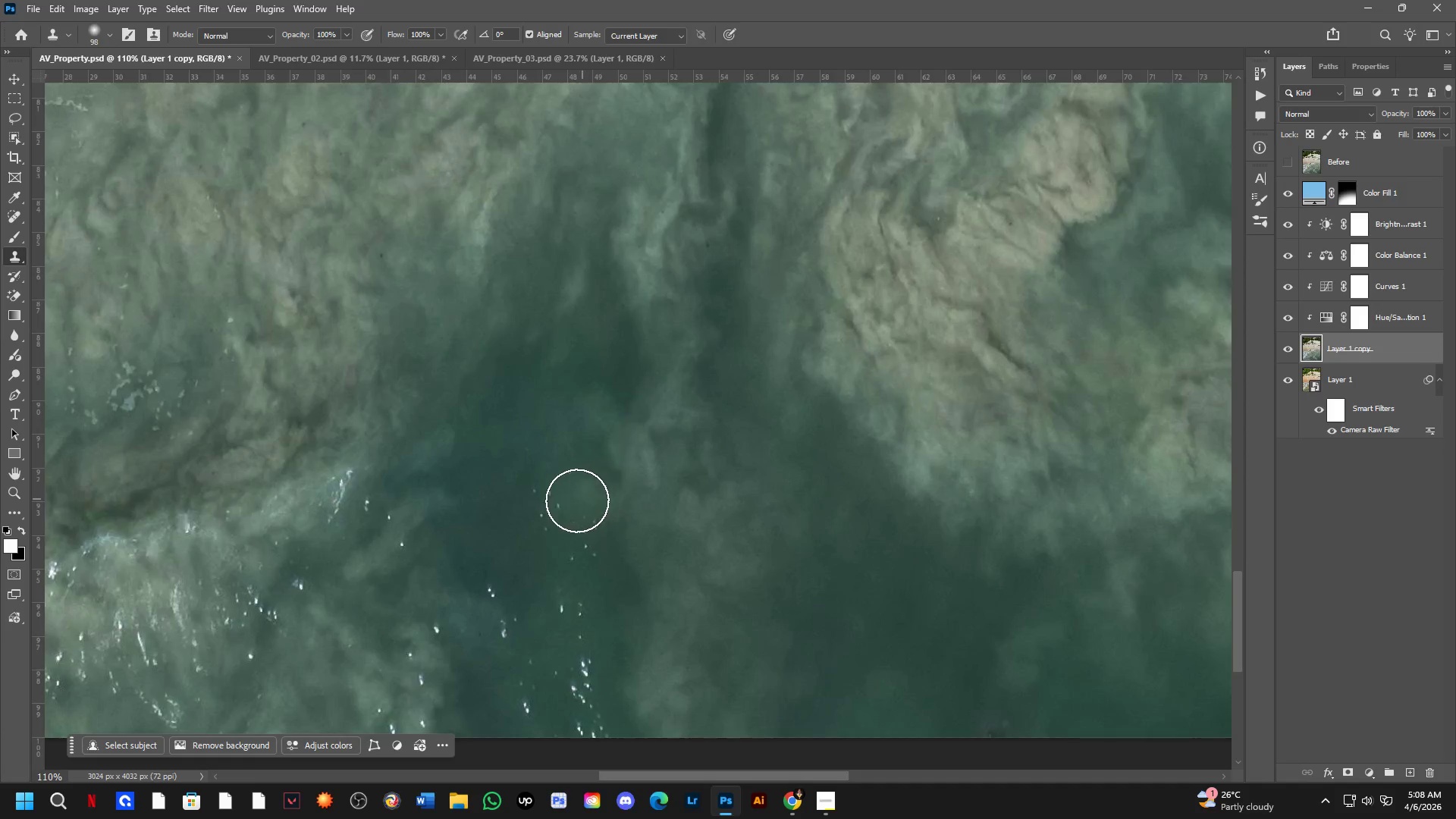 
left_click_drag(start_coordinate=[388, 579], to_coordinate=[692, 500])
 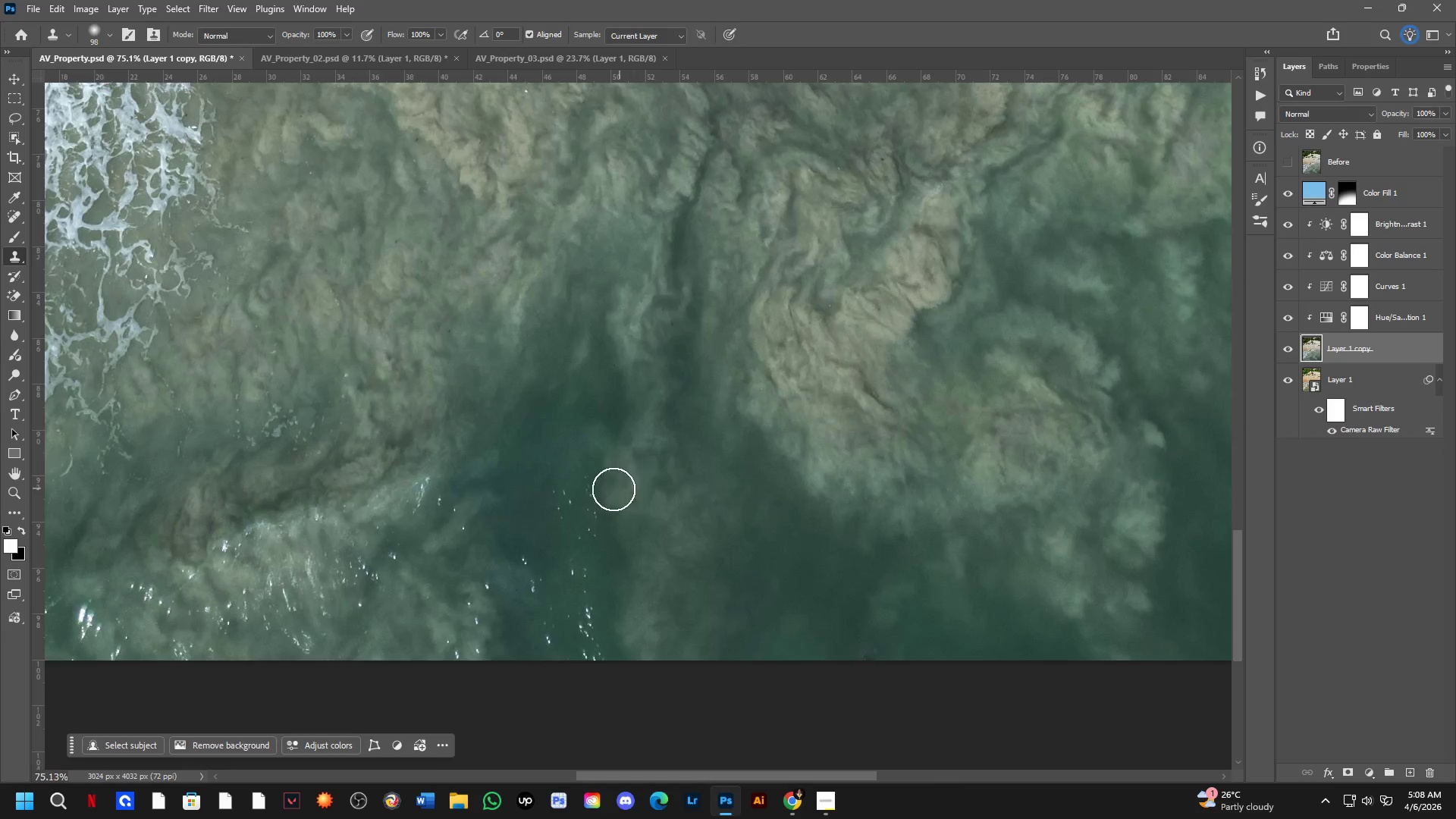 
scroll: coordinate [563, 497], scroll_direction: up, amount: 7.0
 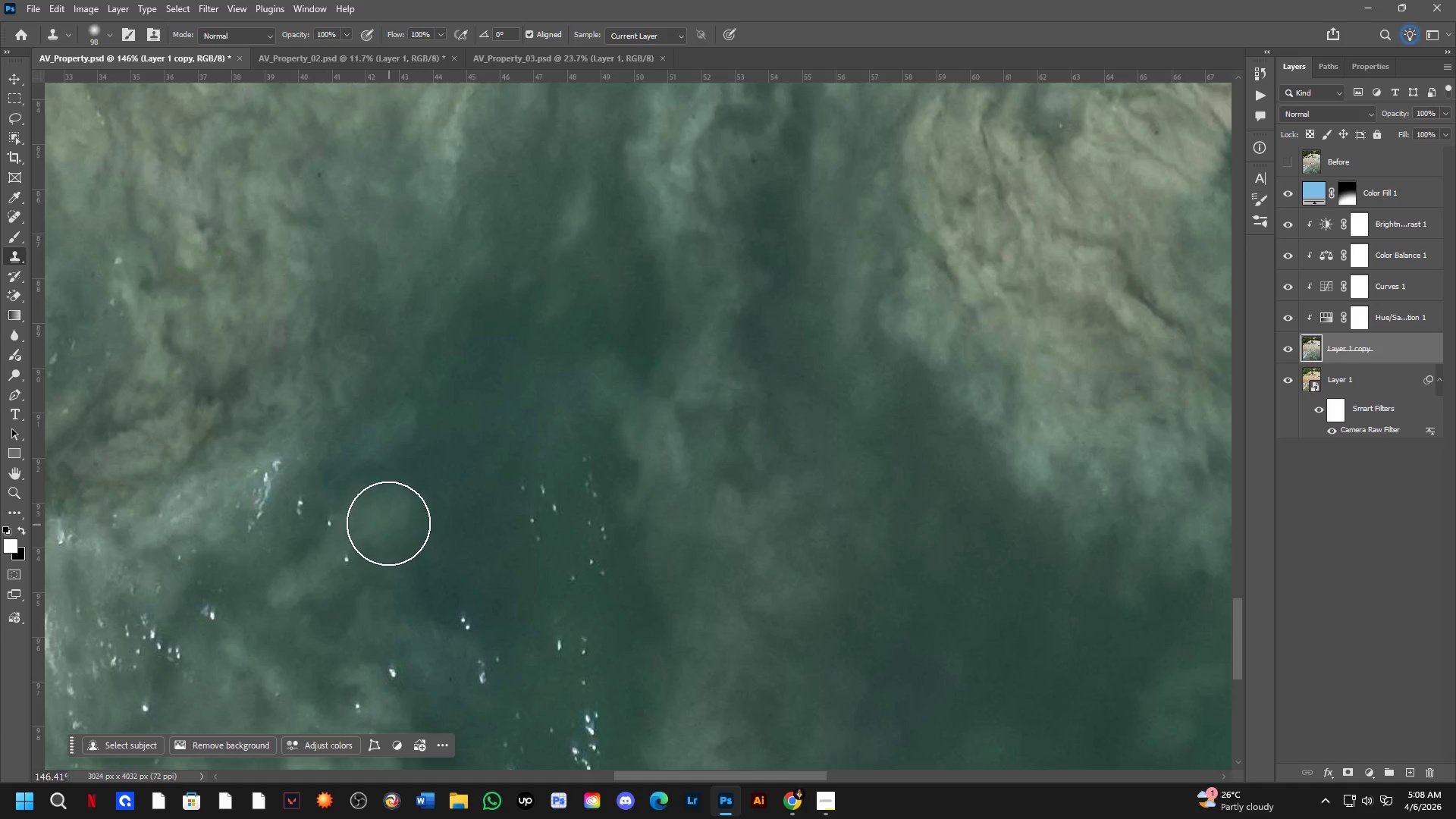 
hold_key(key=AltLeft, duration=0.53)
 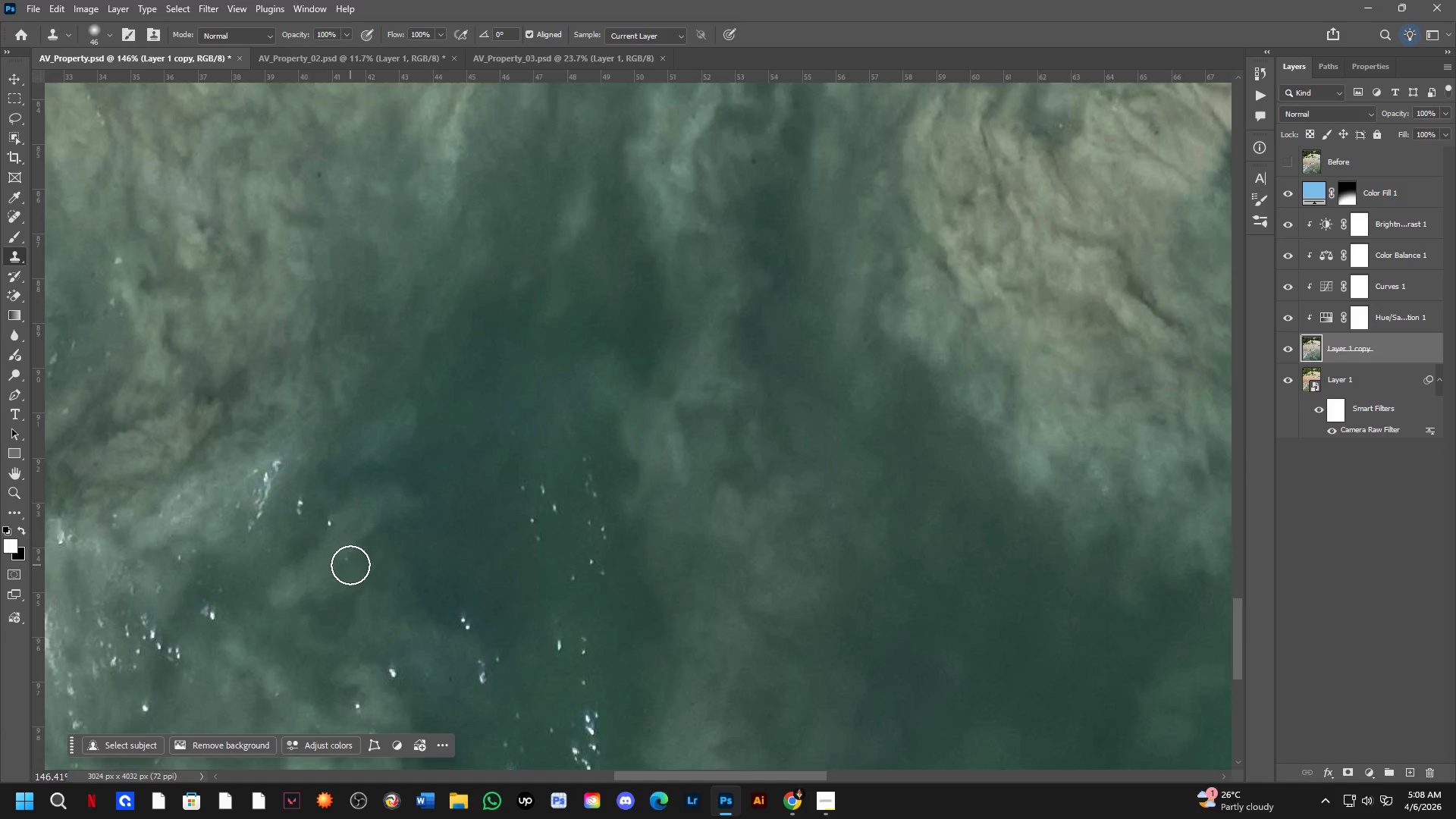 
left_click_drag(start_coordinate=[350, 560], to_coordinate=[331, 582])
 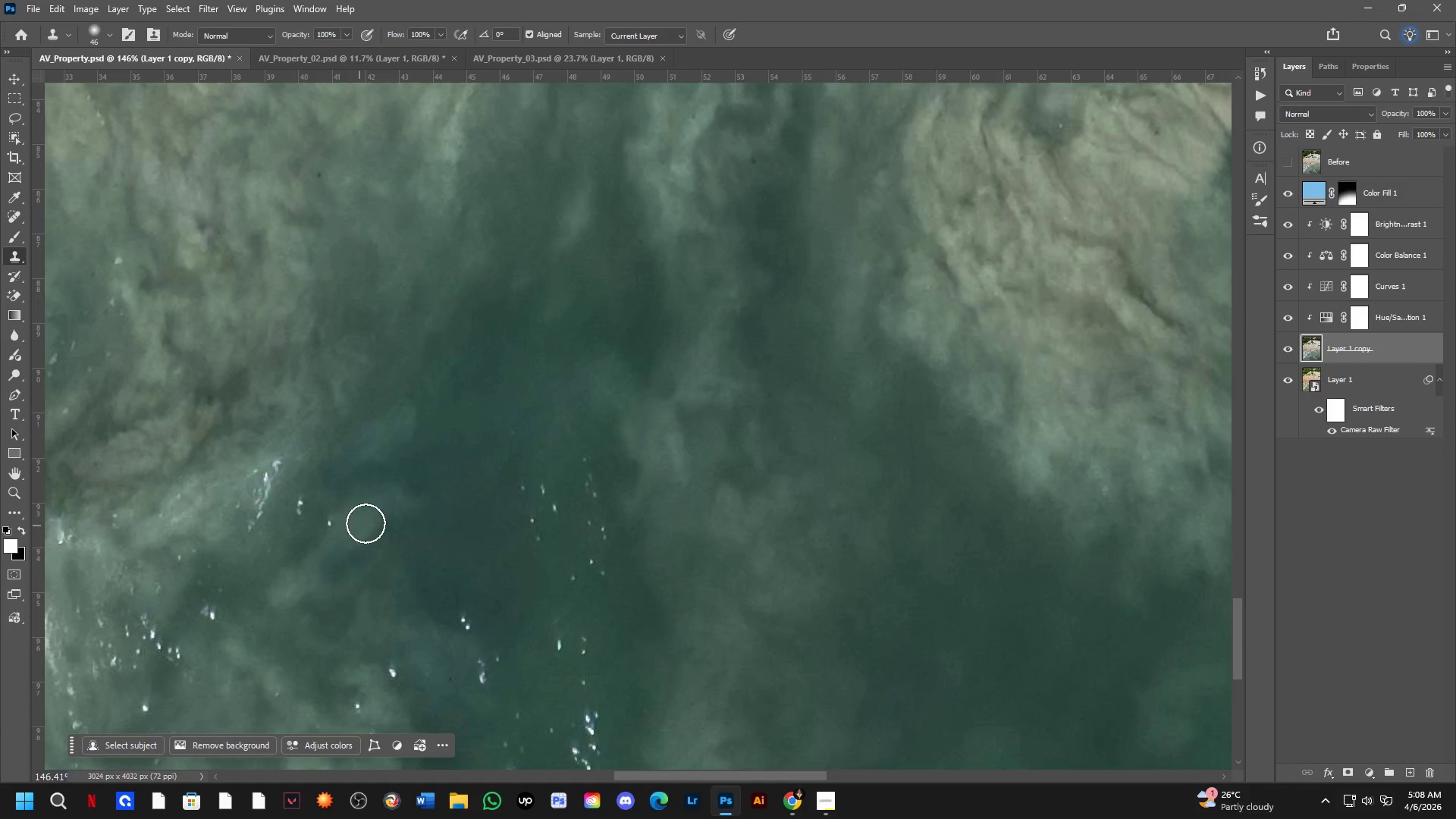 
key(Control+ControlLeft)
 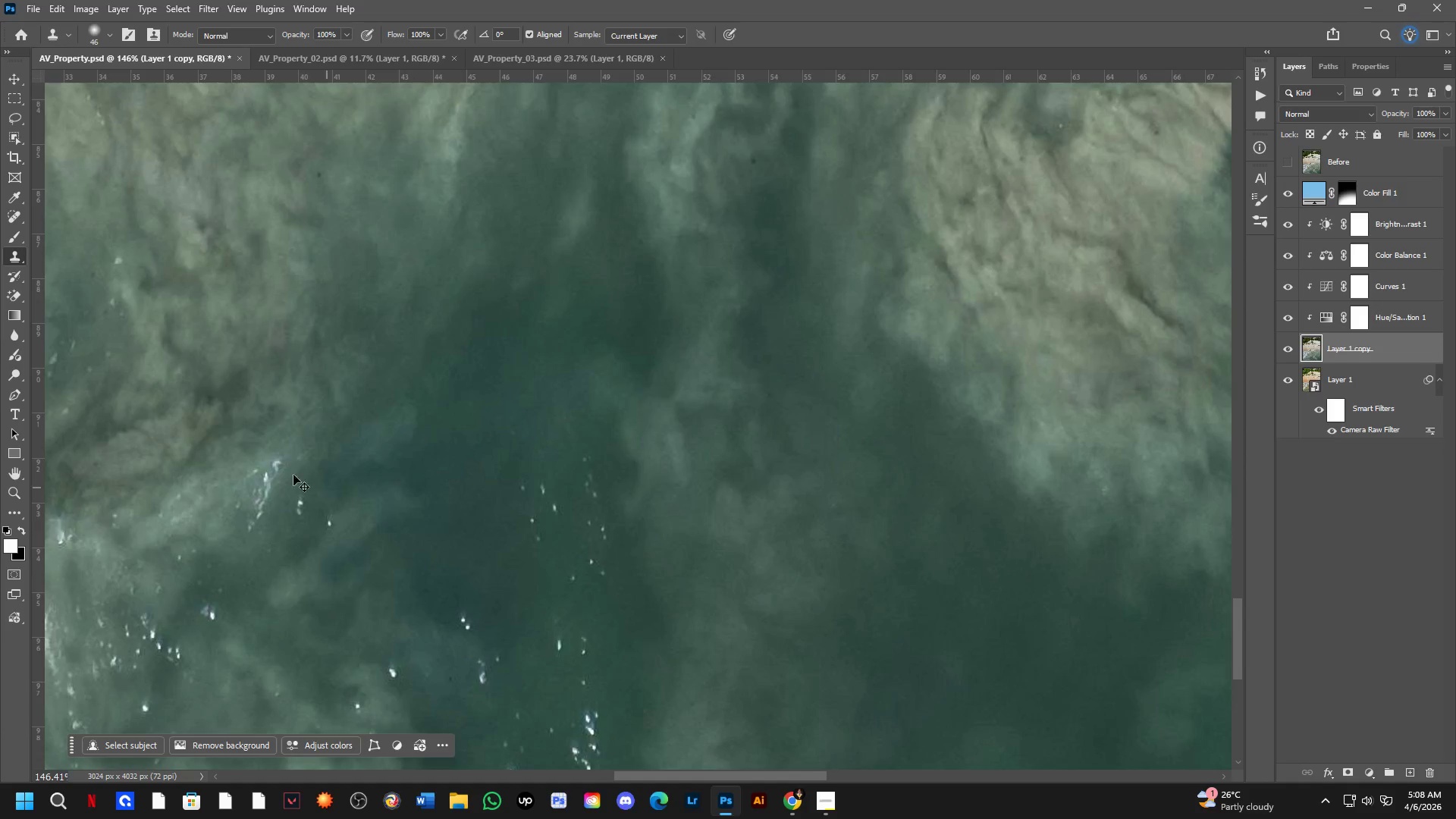 
key(Control+Z)
 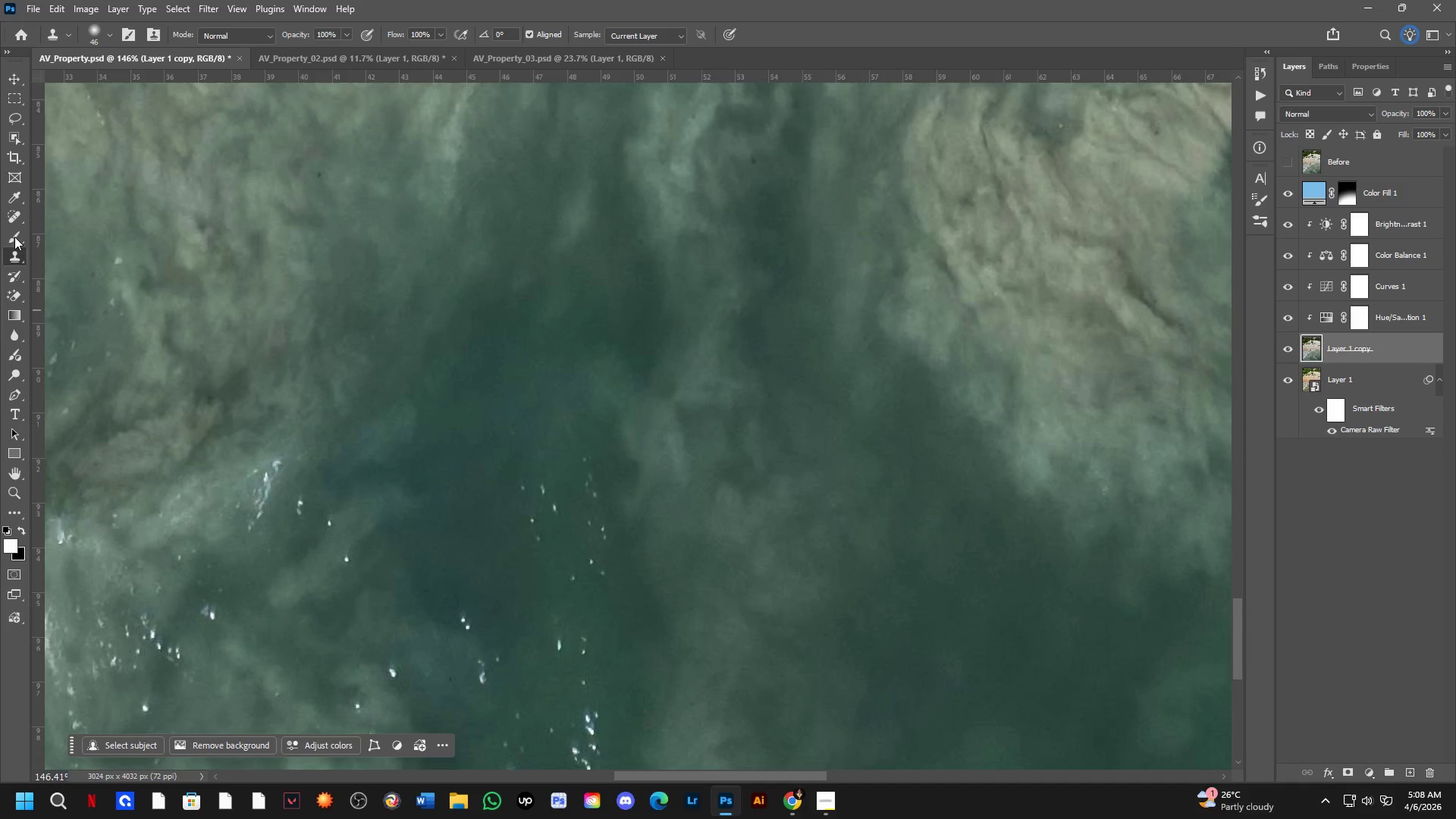 
left_click([17, 207])
 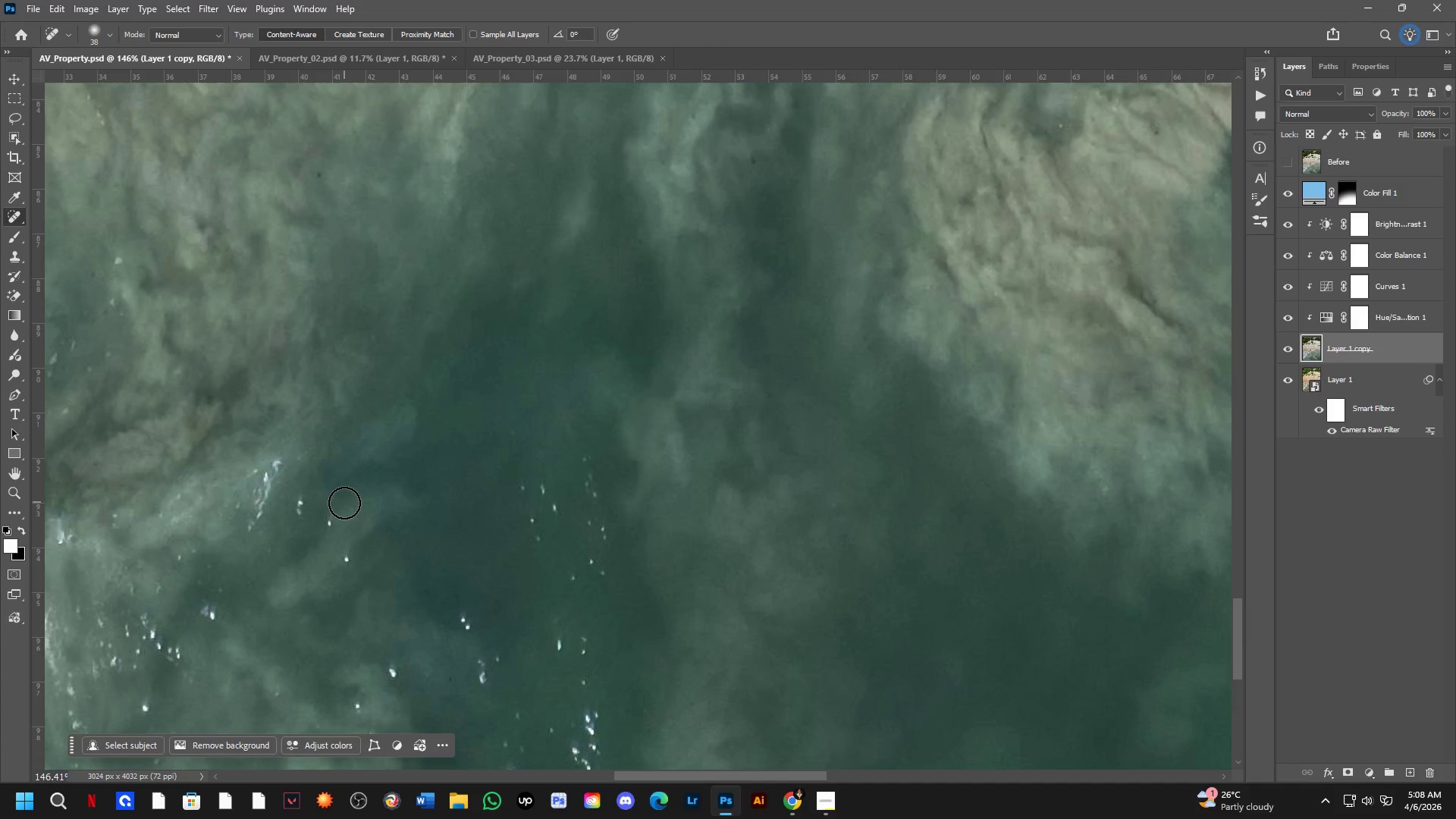 
left_click_drag(start_coordinate=[334, 517], to_coordinate=[313, 538])
 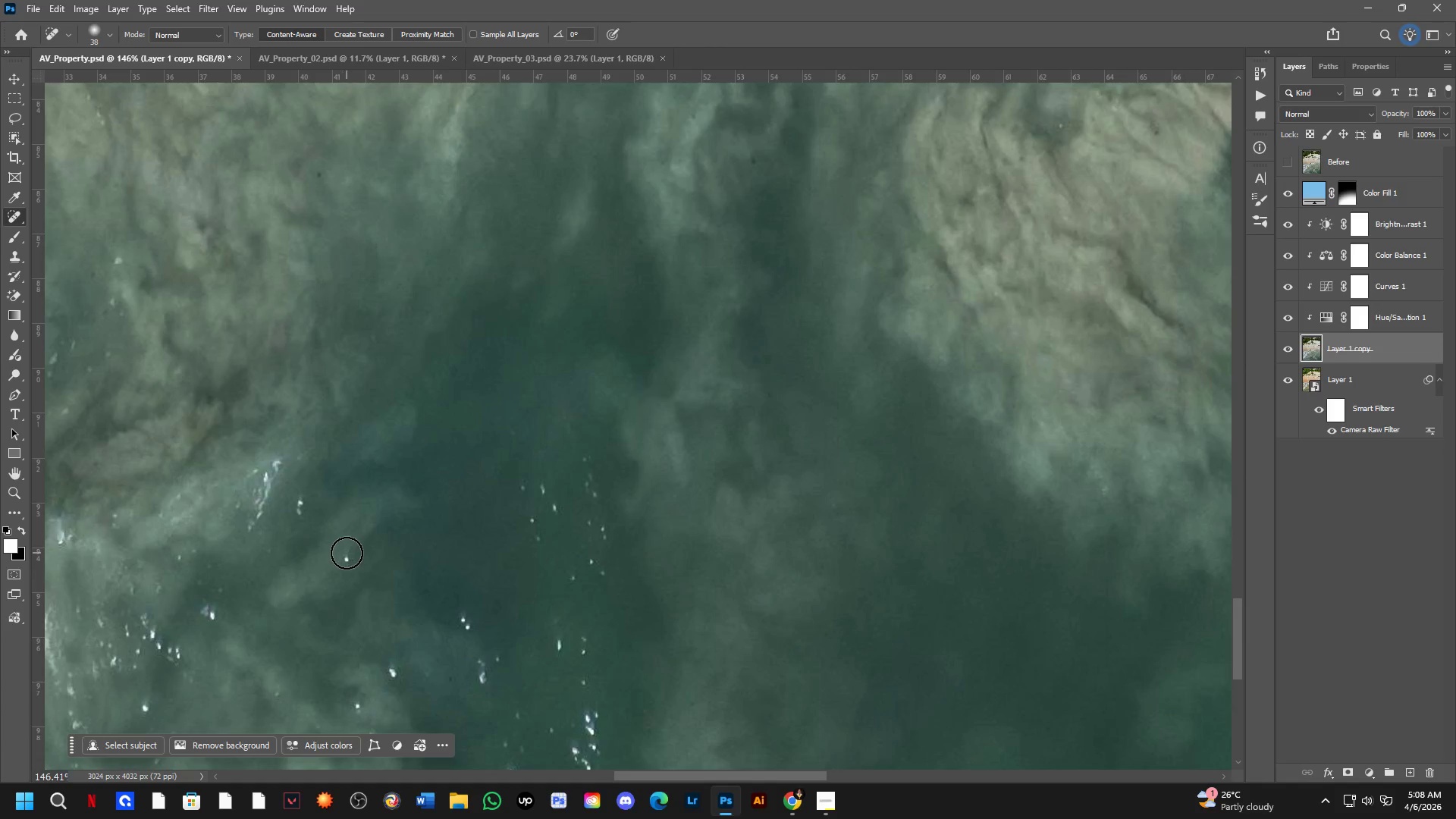 
left_click_drag(start_coordinate=[350, 553], to_coordinate=[337, 571])
 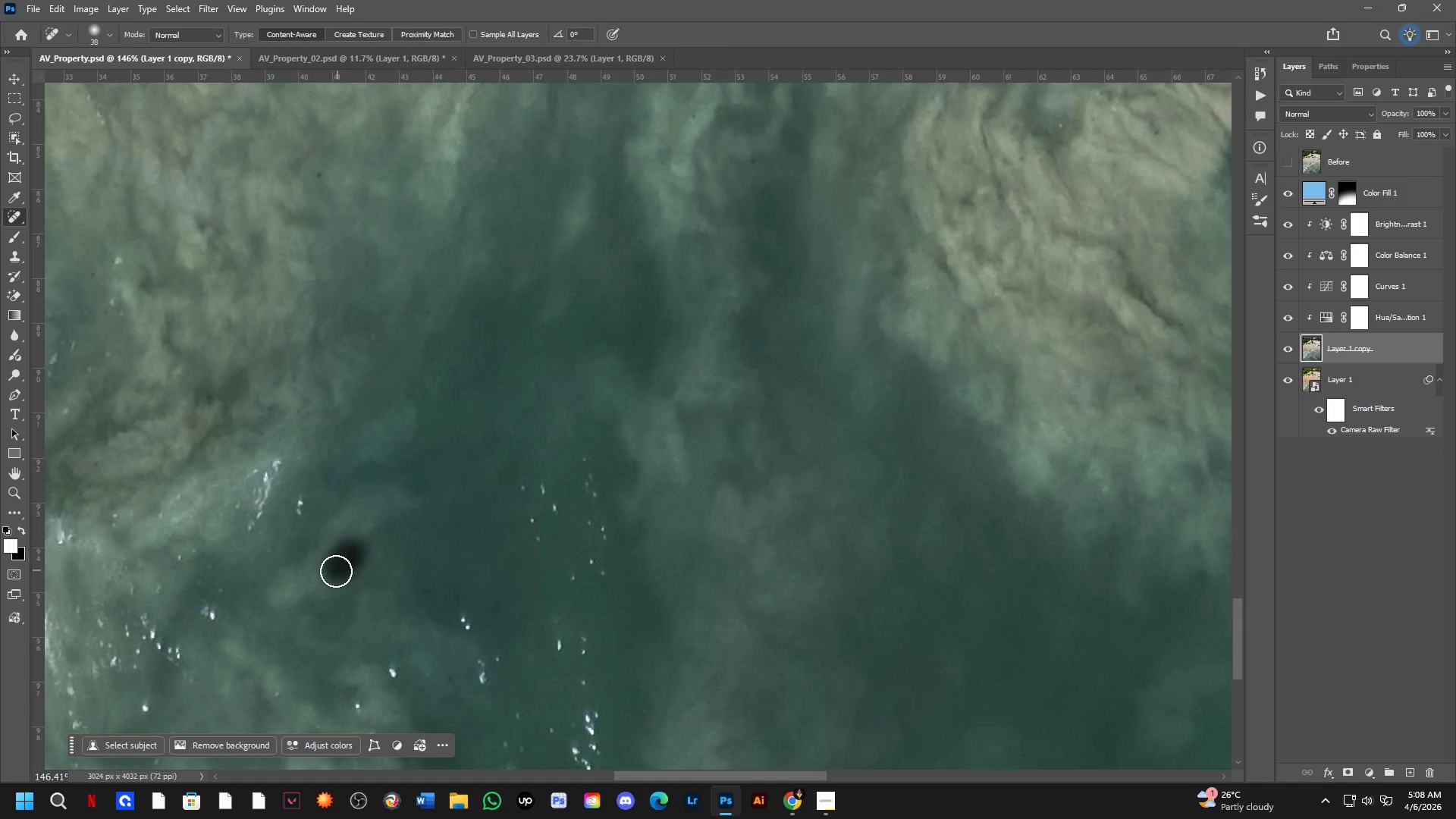 
hold_key(key=Space, duration=0.7)
 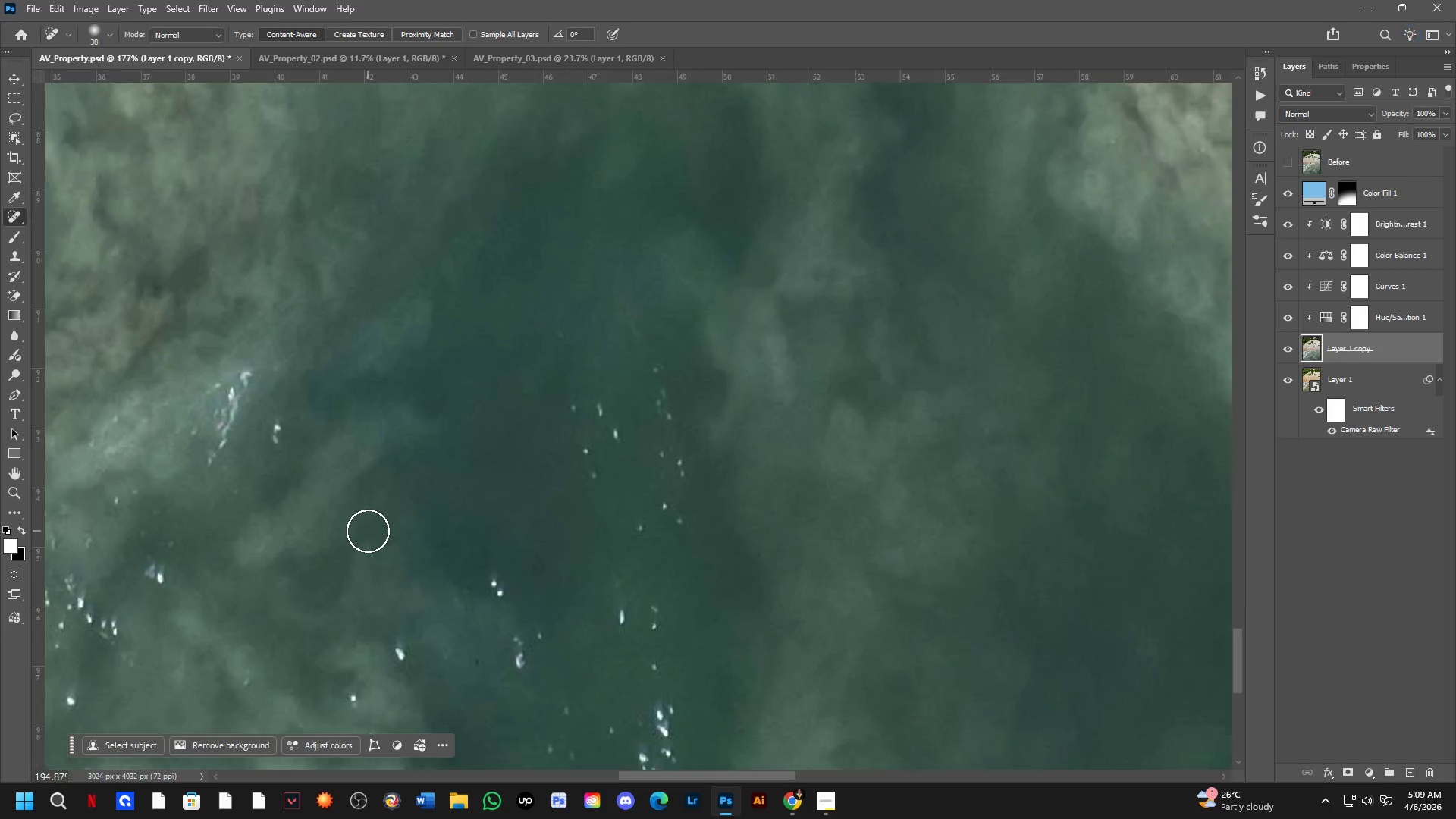 
left_click_drag(start_coordinate=[344, 562], to_coordinate=[343, 513])
 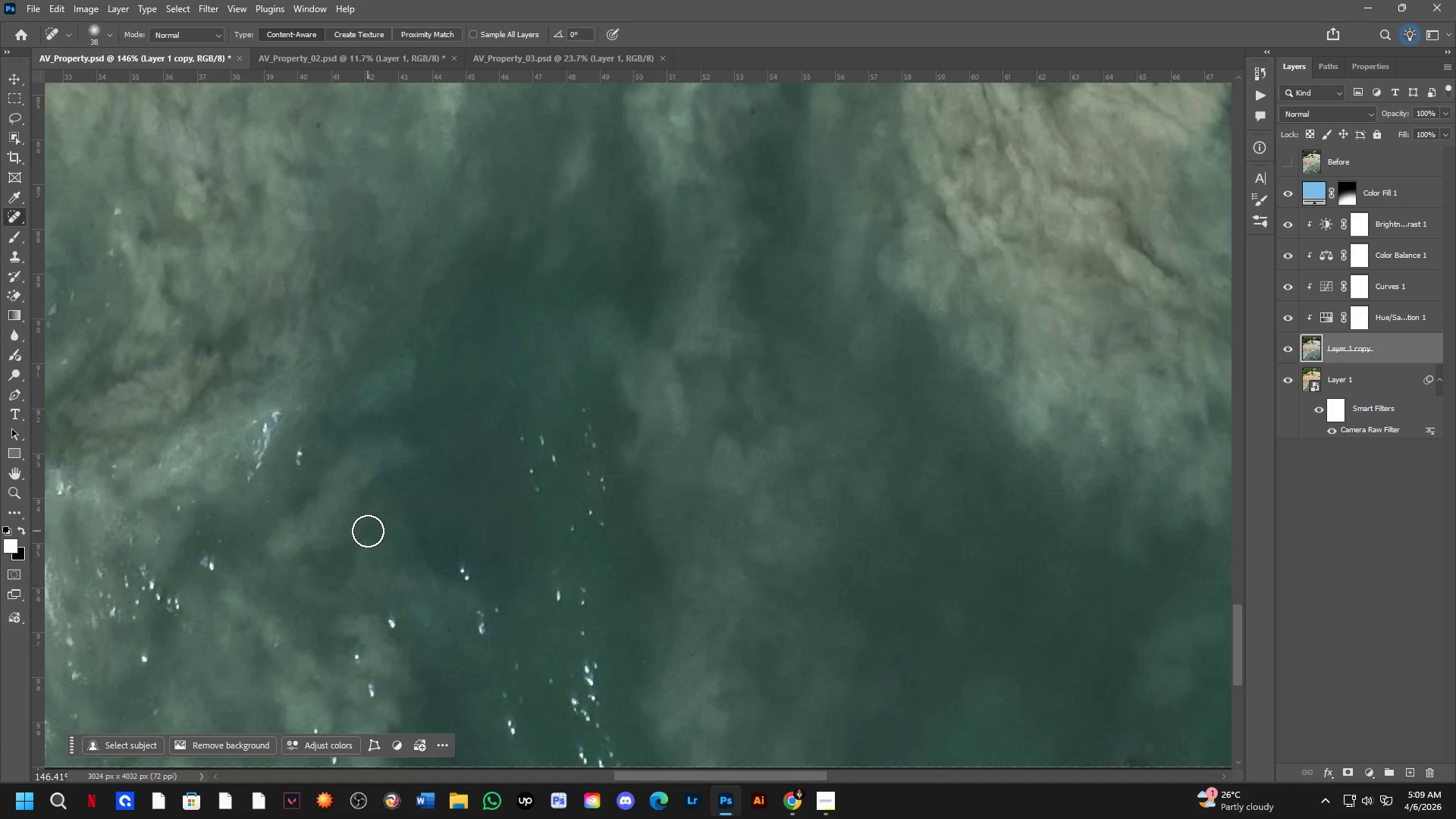 
hold_key(key=Space, duration=0.55)
 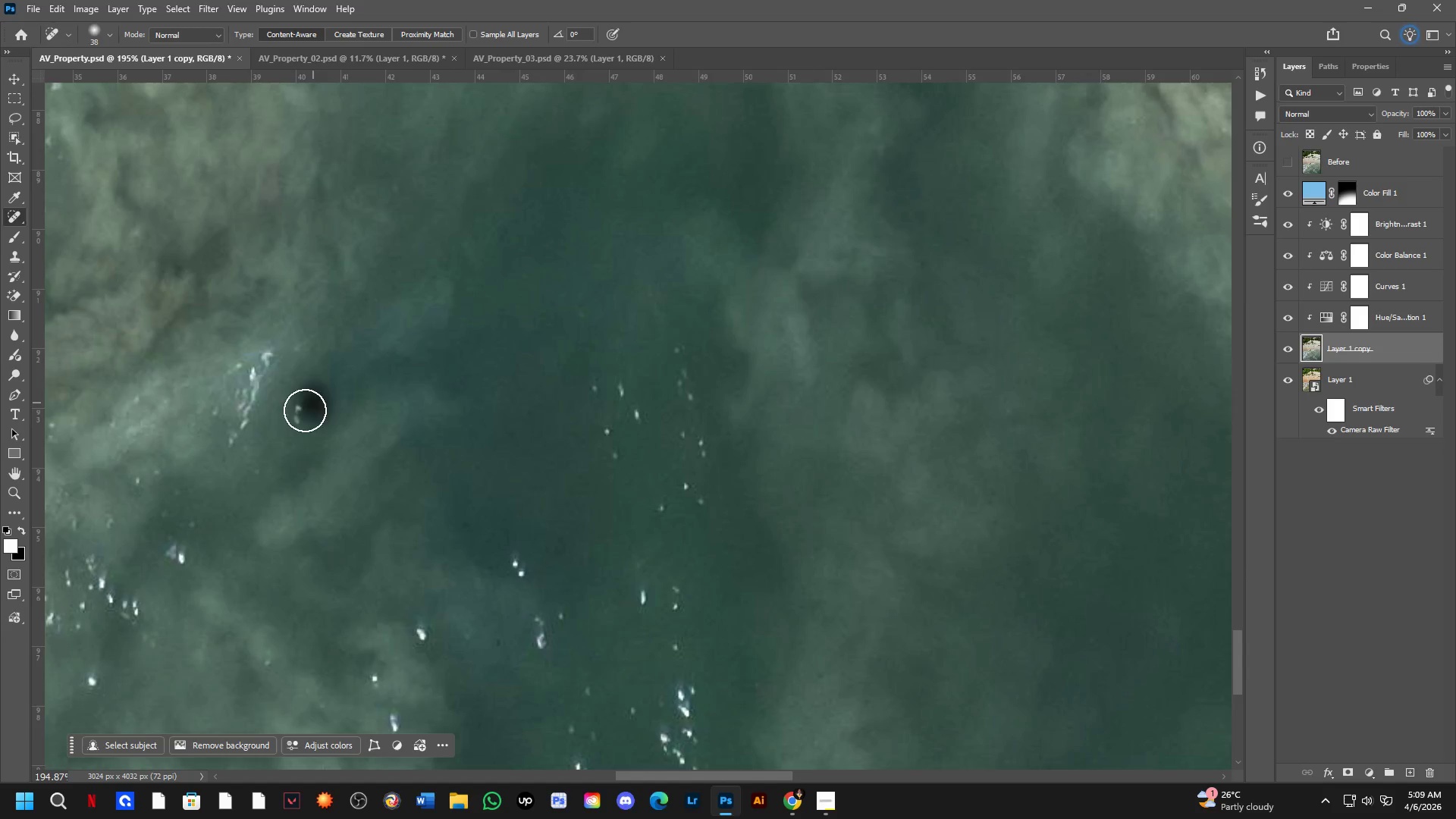 
left_click_drag(start_coordinate=[365, 525], to_coordinate=[386, 505])
 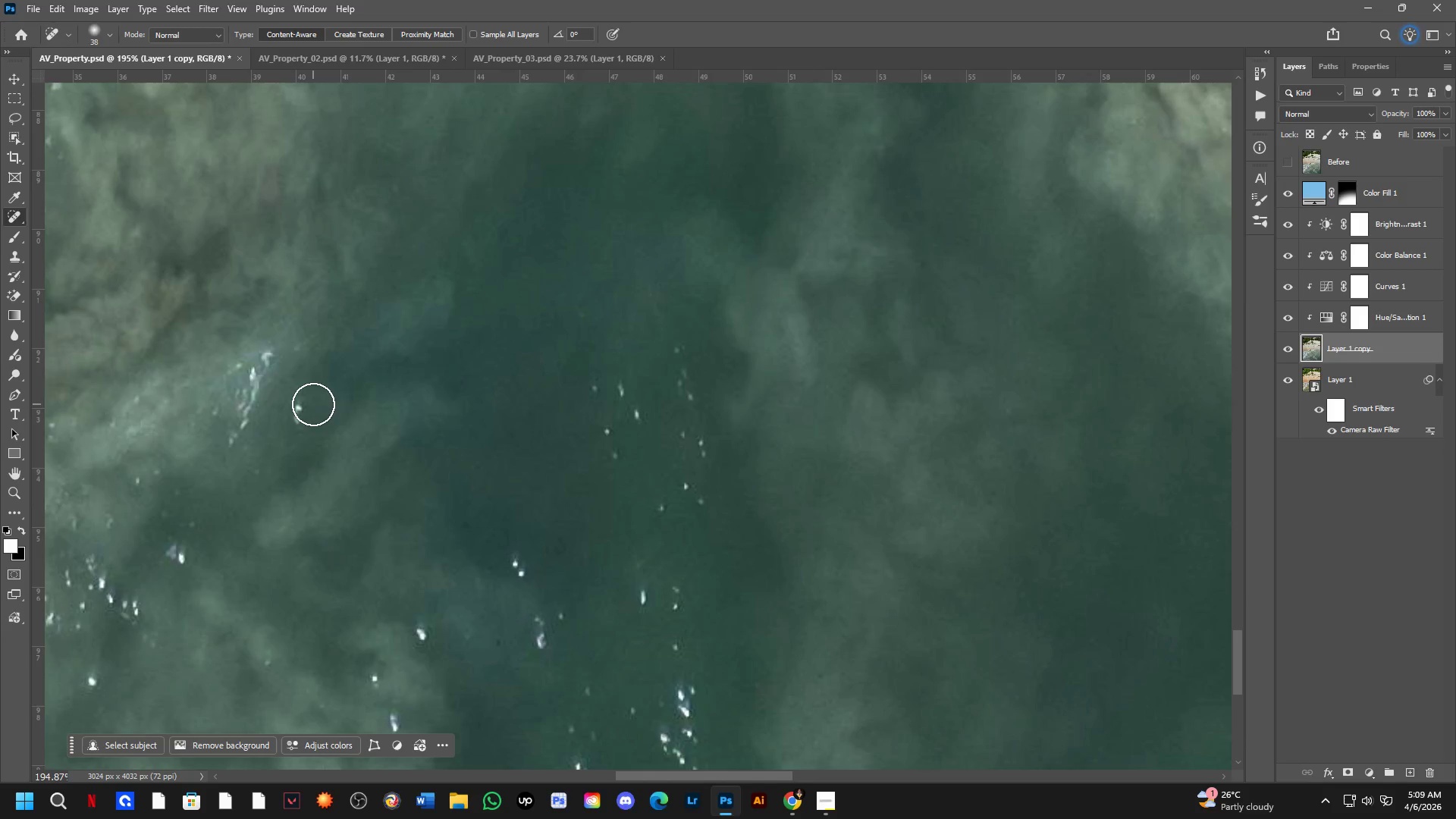 
scroll: coordinate [368, 531], scroll_direction: up, amount: 3.0
 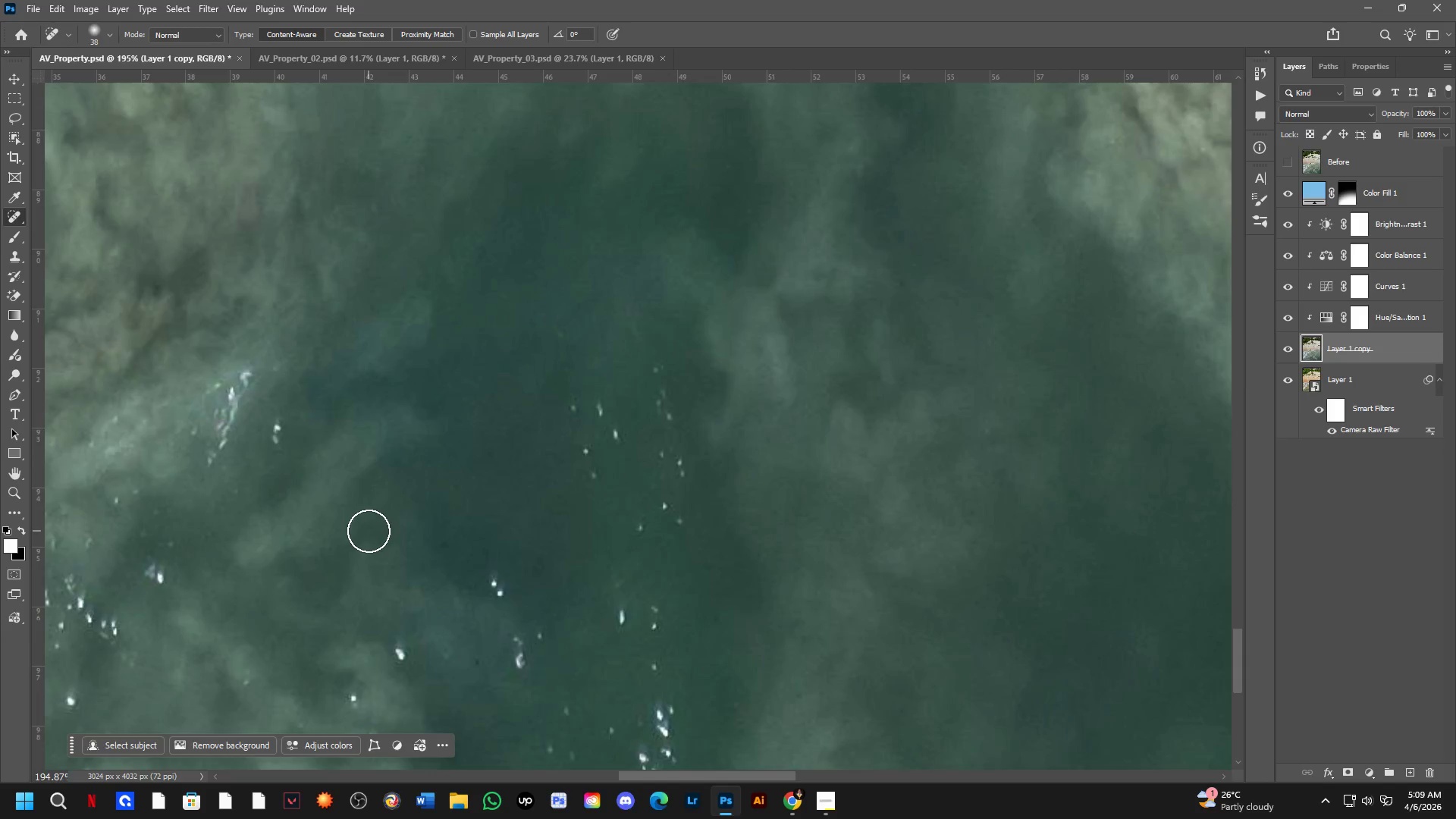 
left_click_drag(start_coordinate=[313, 403], to_coordinate=[290, 431])
 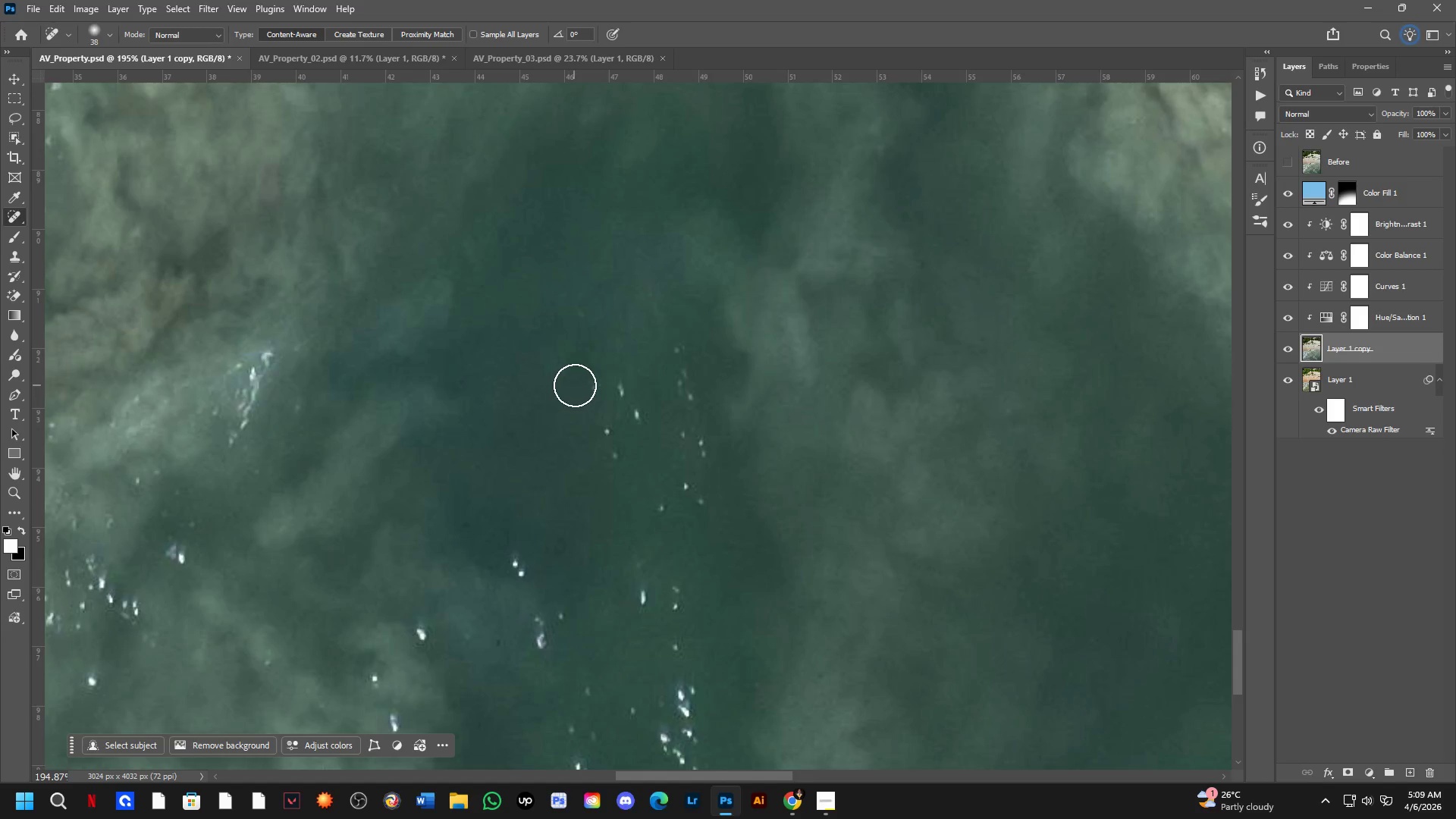 
left_click_drag(start_coordinate=[588, 386], to_coordinate=[585, 398])
 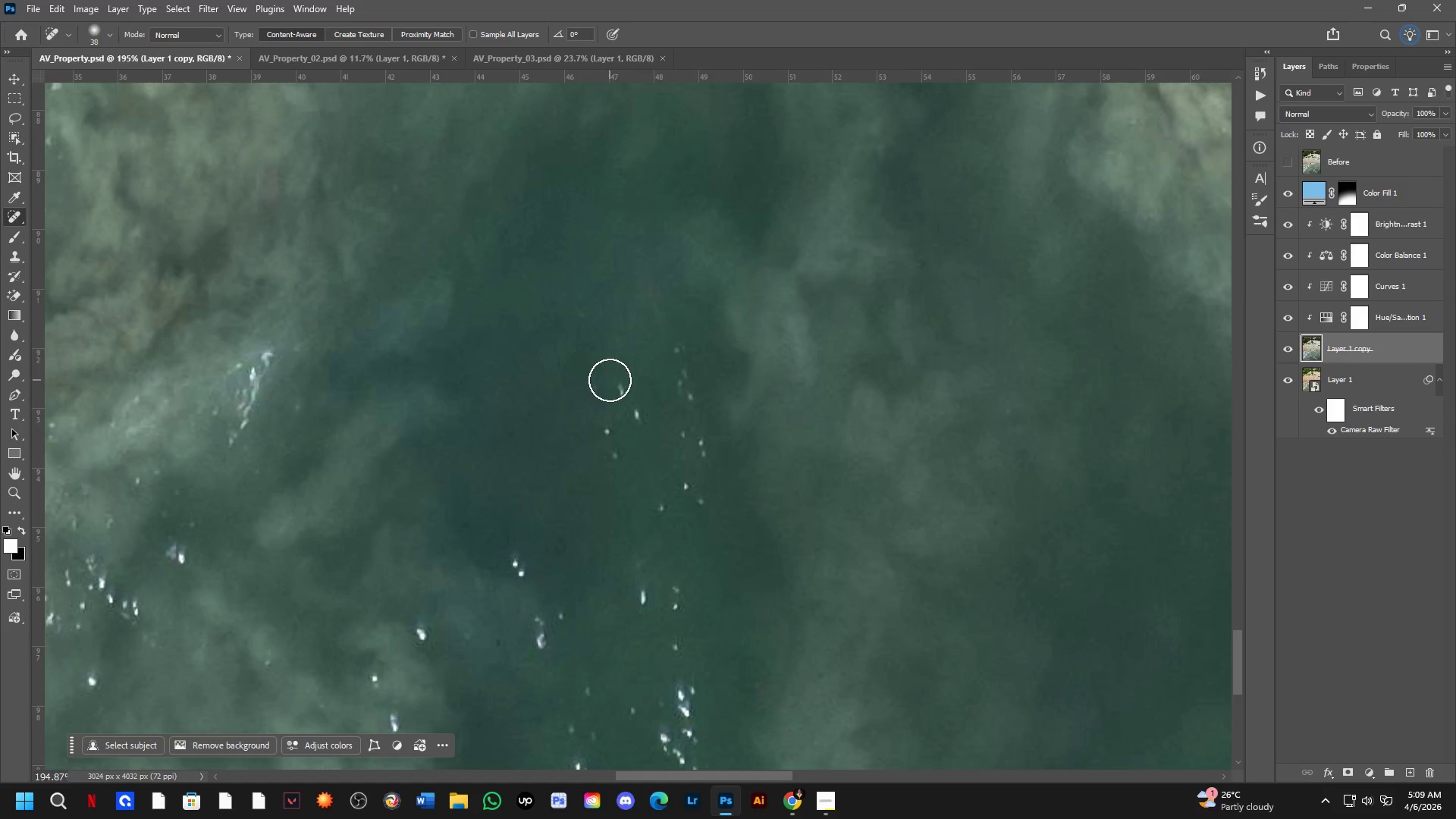 
left_click_drag(start_coordinate=[610, 380], to_coordinate=[611, 405])
 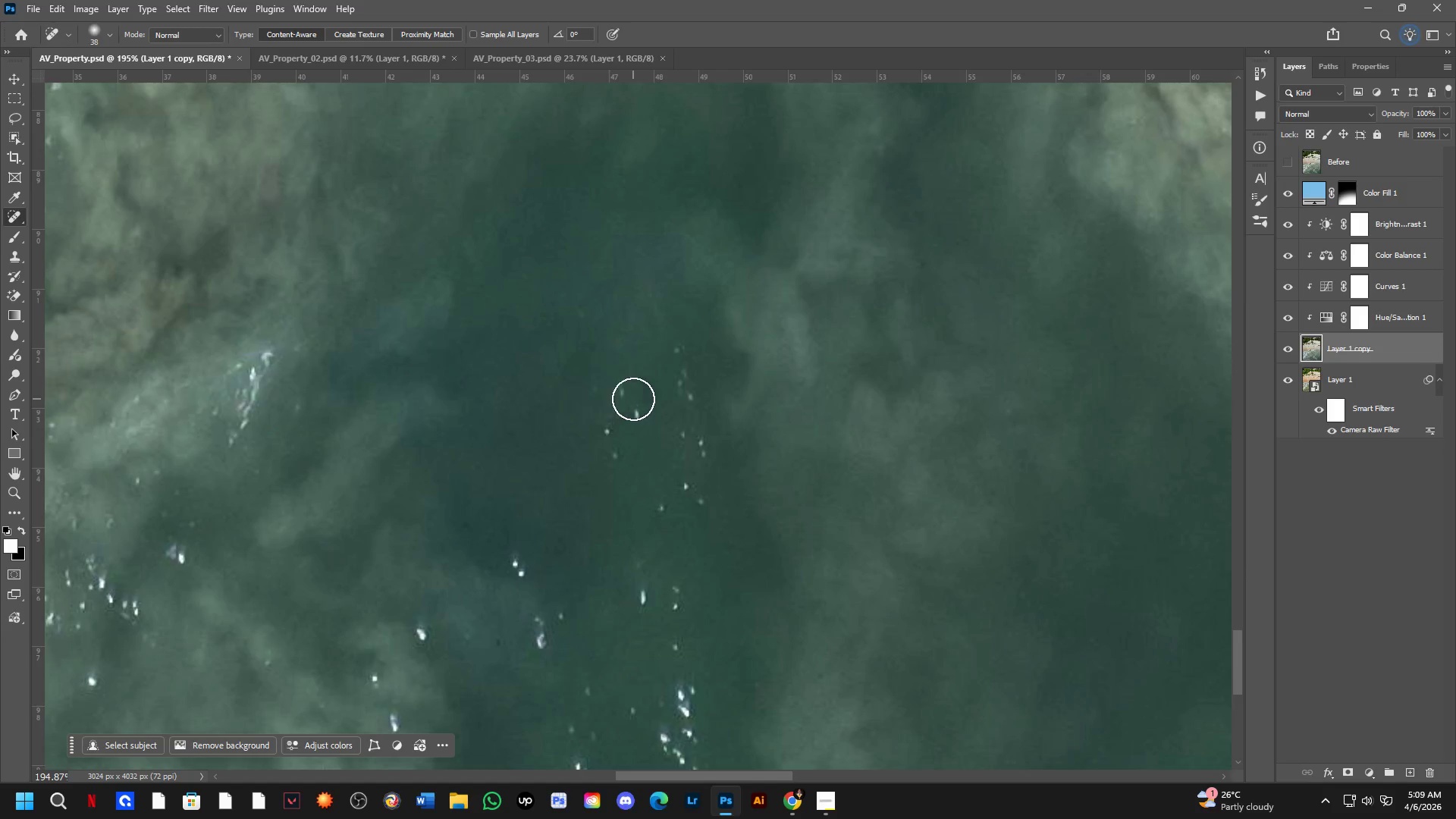 
left_click_drag(start_coordinate=[637, 406], to_coordinate=[637, 420])
 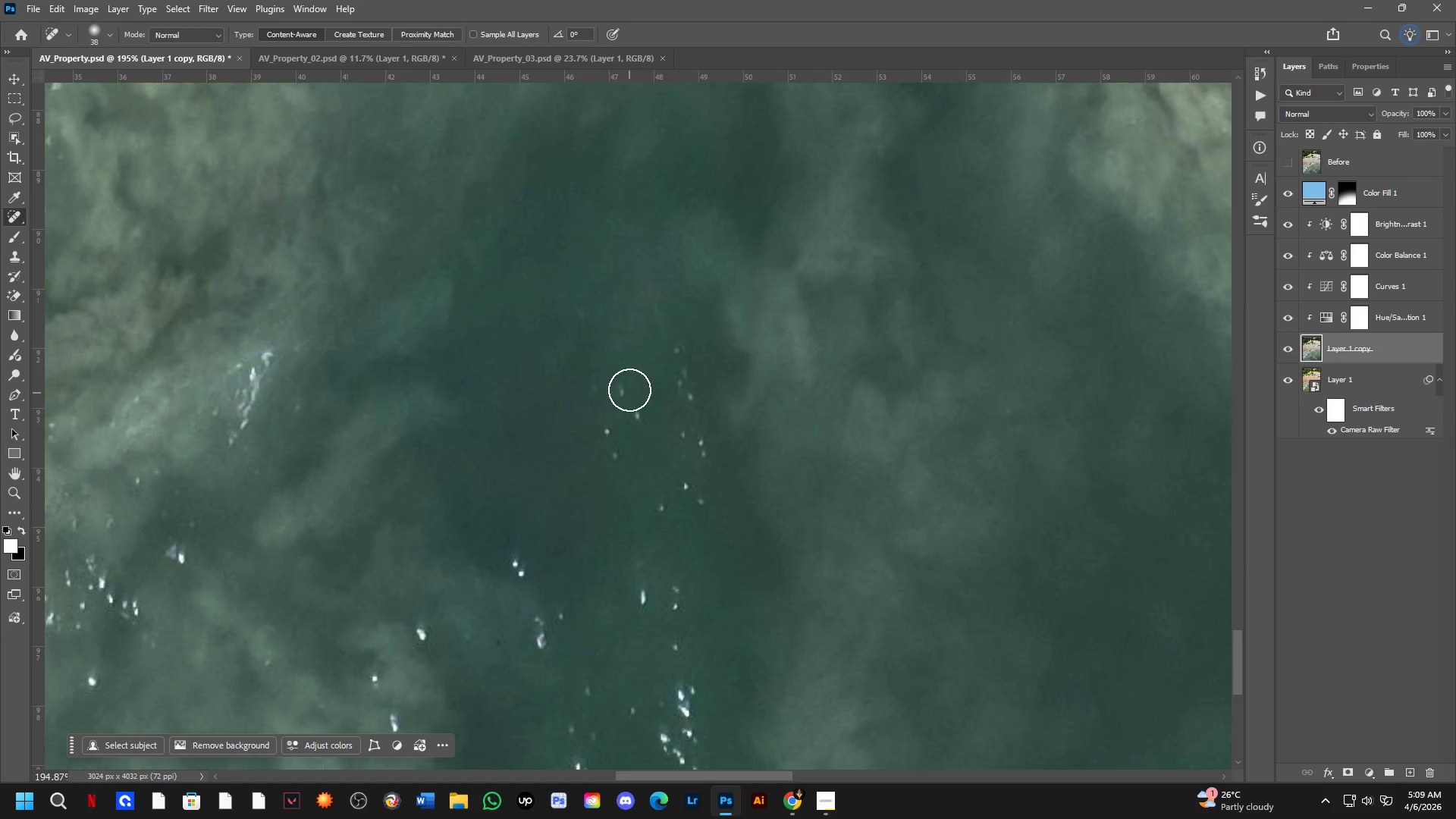 
left_click_drag(start_coordinate=[629, 386], to_coordinate=[622, 407])
 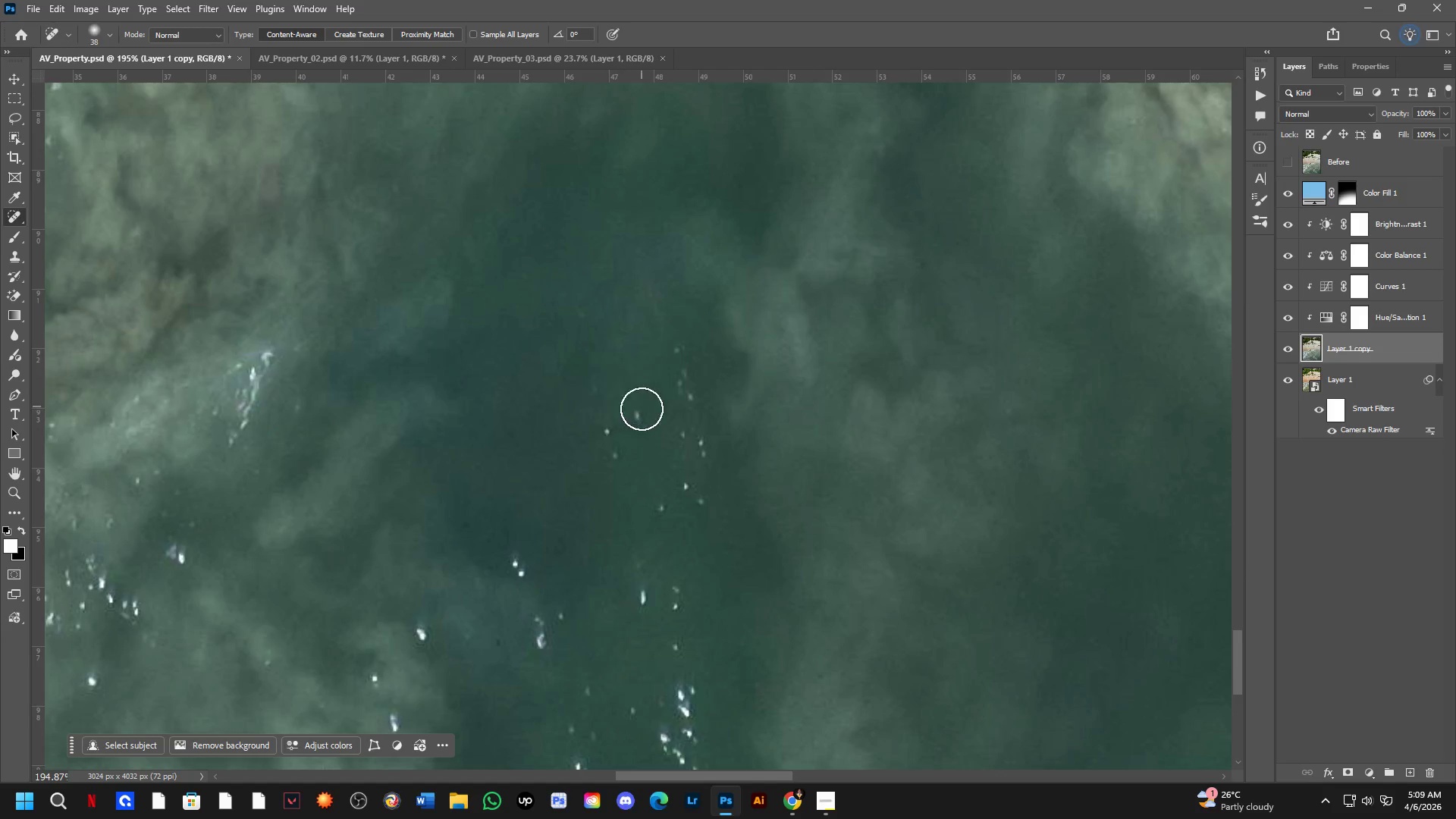 
left_click_drag(start_coordinate=[642, 414], to_coordinate=[636, 426])
 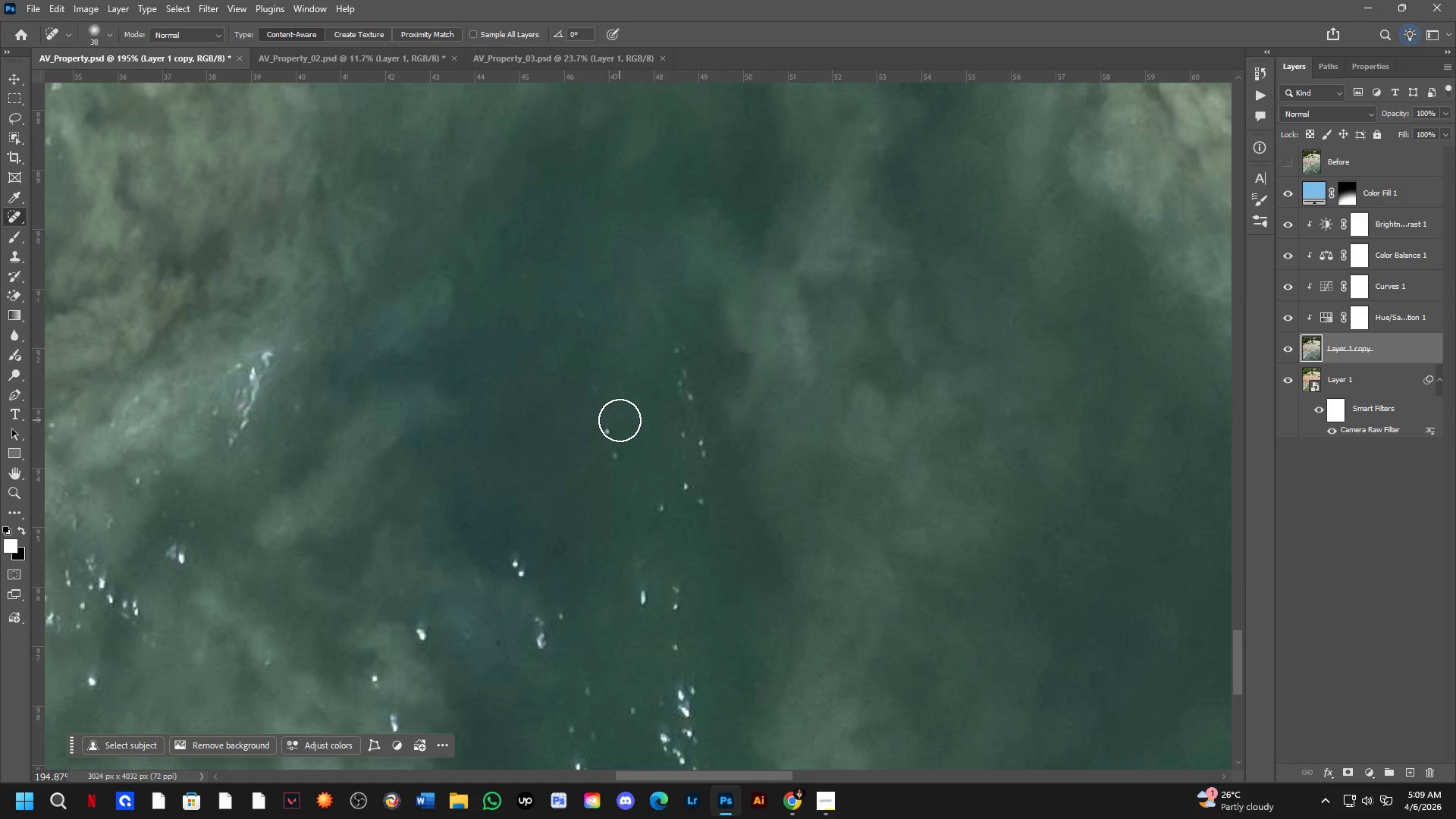 
left_click_drag(start_coordinate=[605, 420], to_coordinate=[601, 441])
 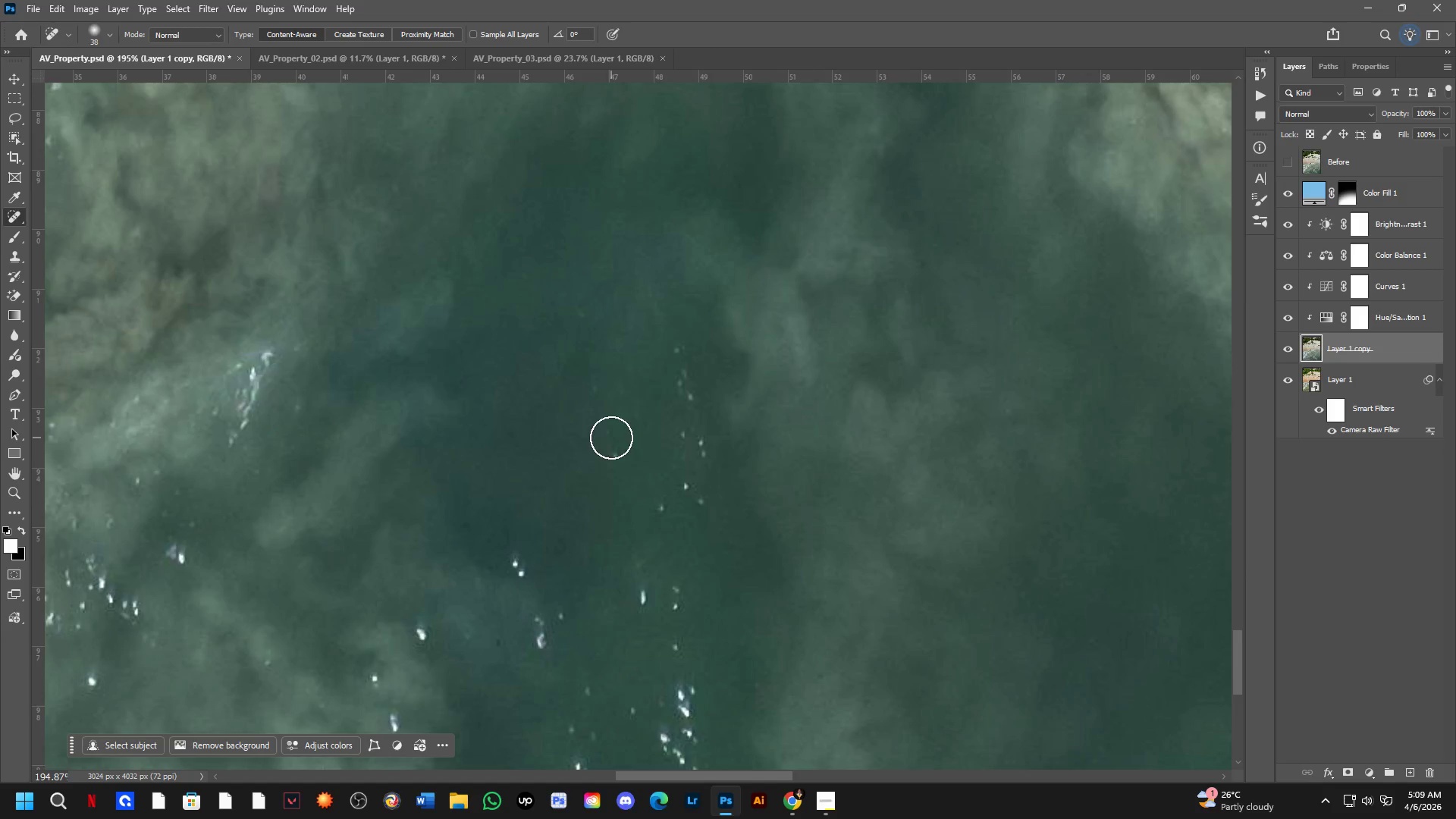 
left_click_drag(start_coordinate=[613, 445], to_coordinate=[613, 469])
 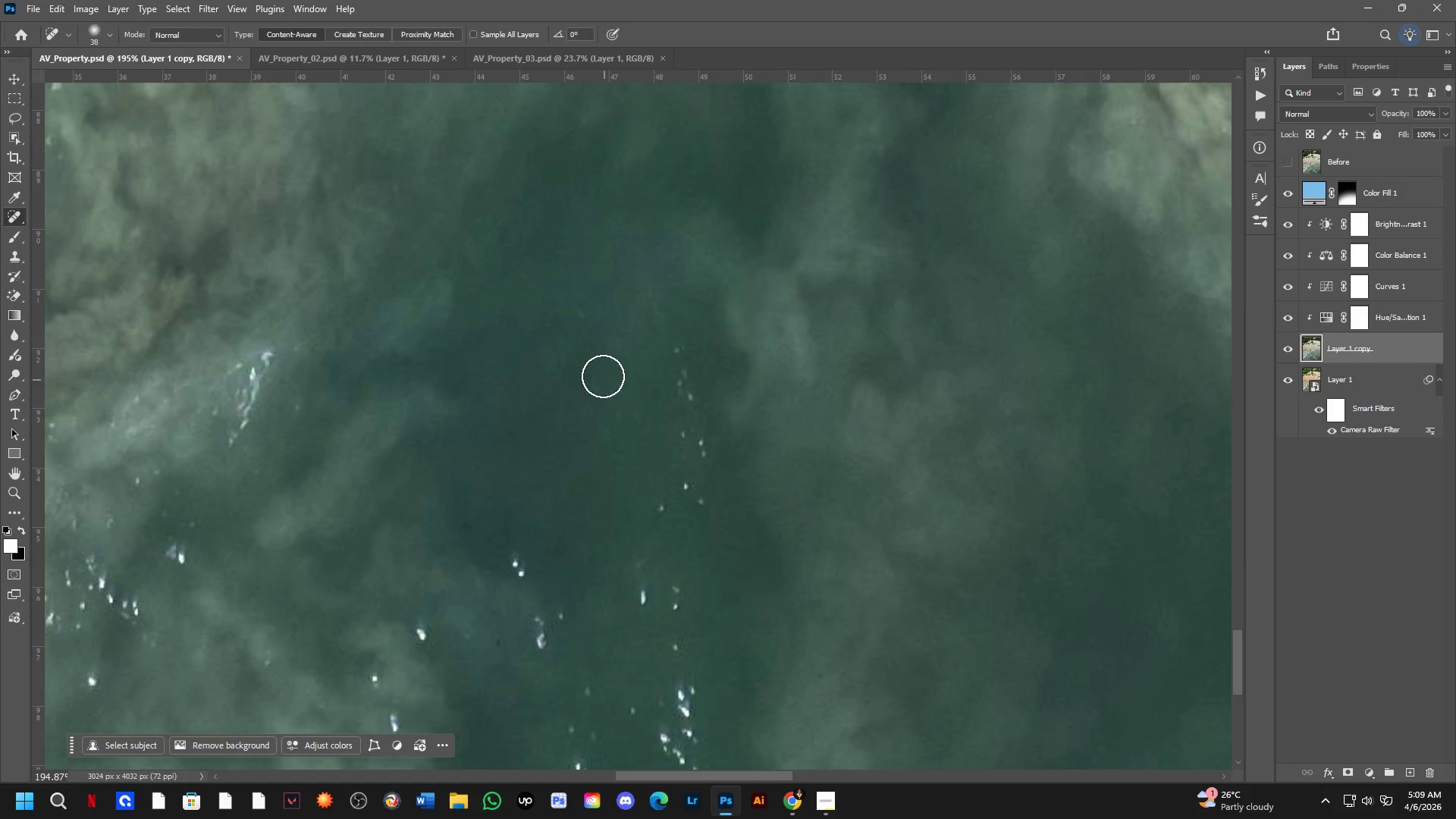 
left_click_drag(start_coordinate=[601, 371], to_coordinate=[586, 402])
 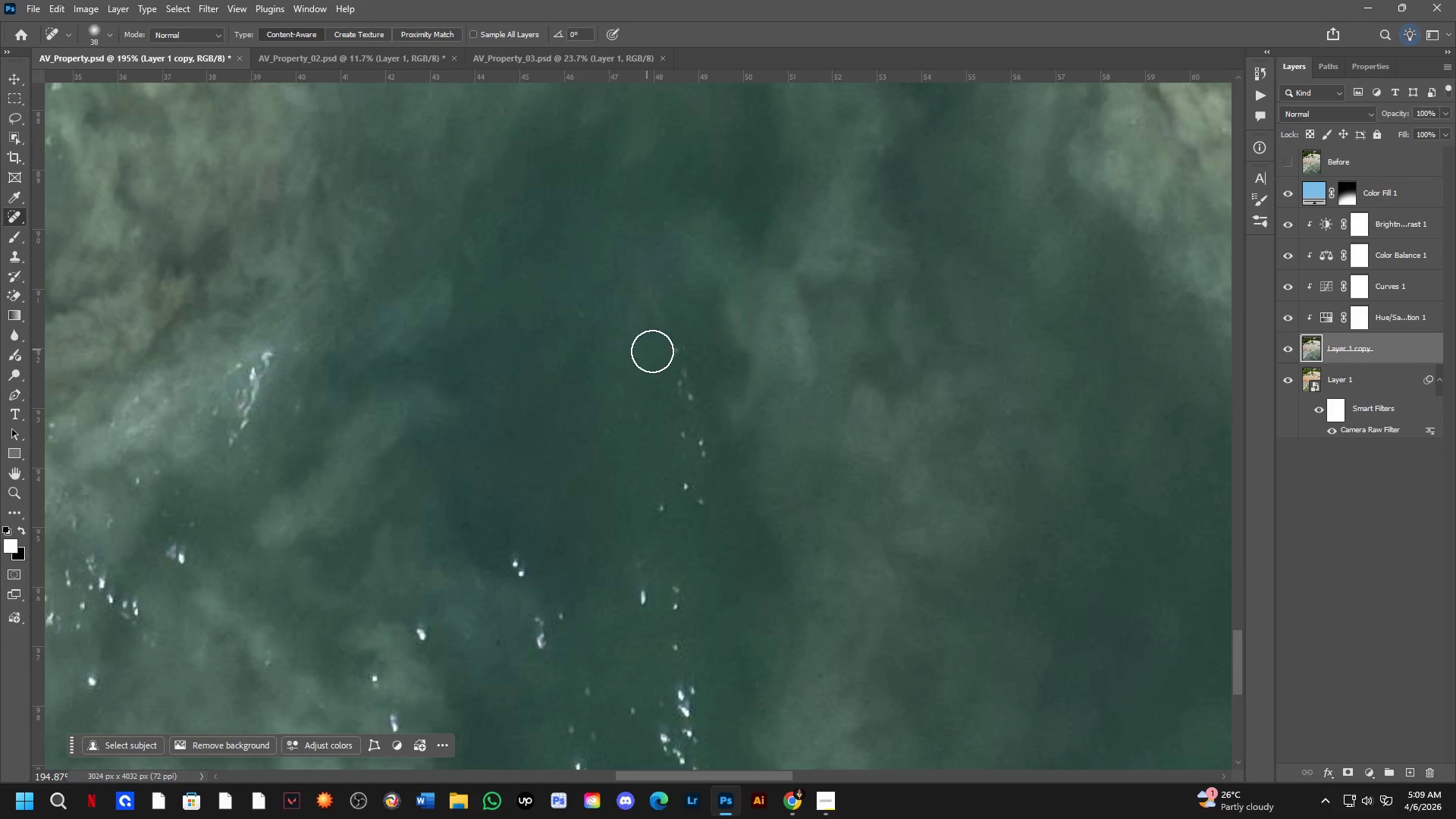 
left_click_drag(start_coordinate=[679, 346], to_coordinate=[665, 376])
 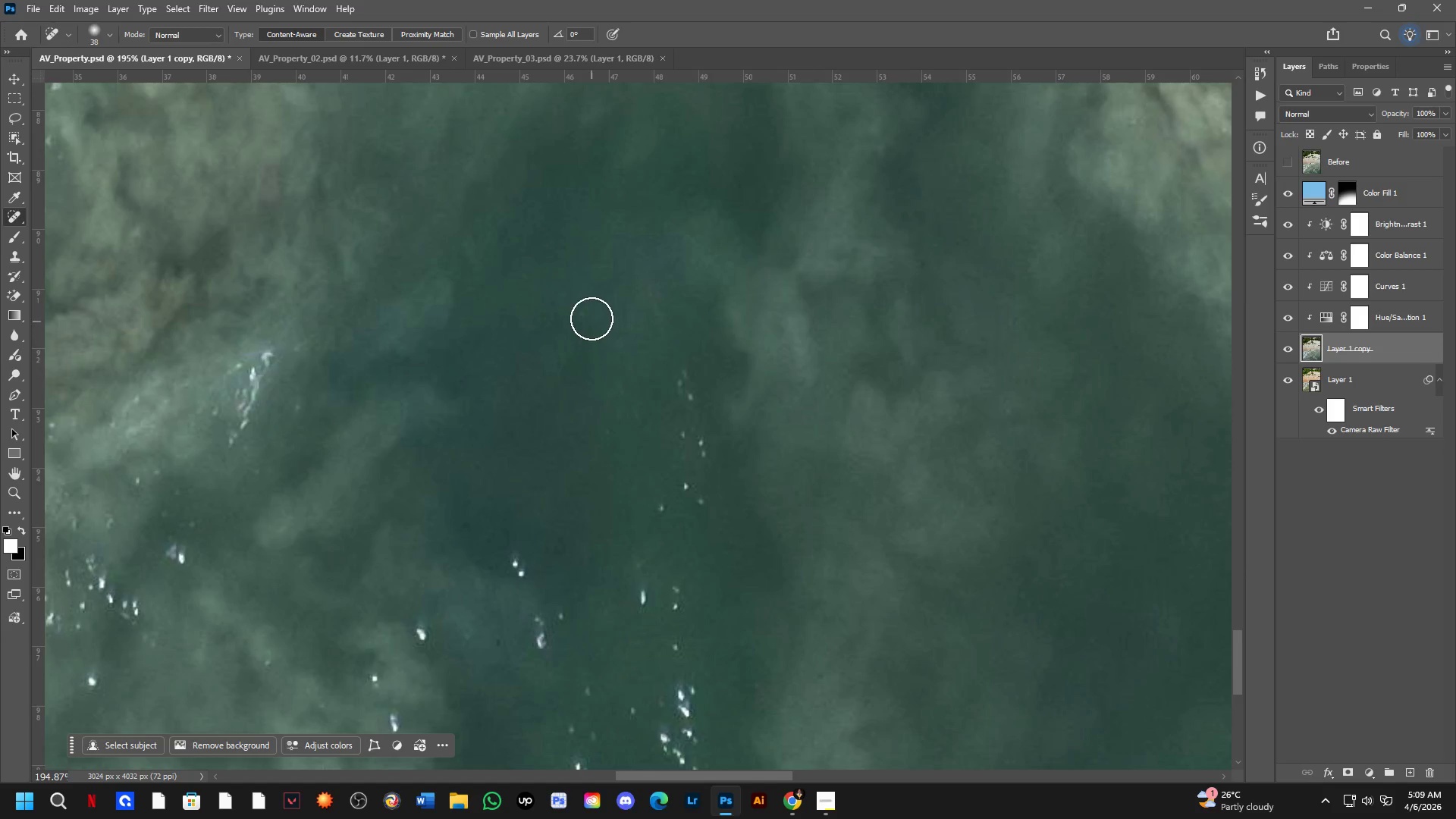 
left_click_drag(start_coordinate=[594, 306], to_coordinate=[579, 318])
 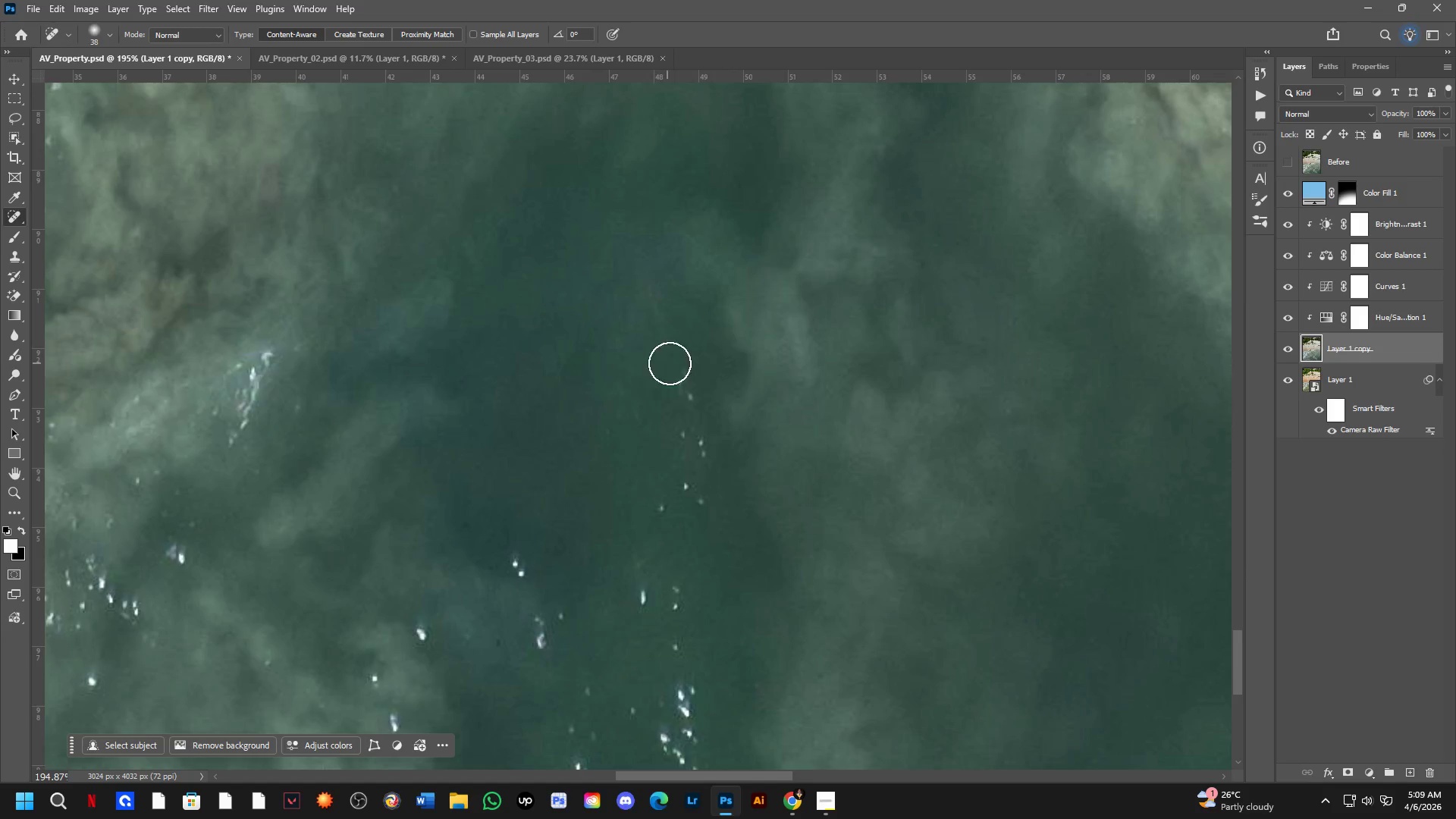 
left_click_drag(start_coordinate=[684, 365], to_coordinate=[690, 425])
 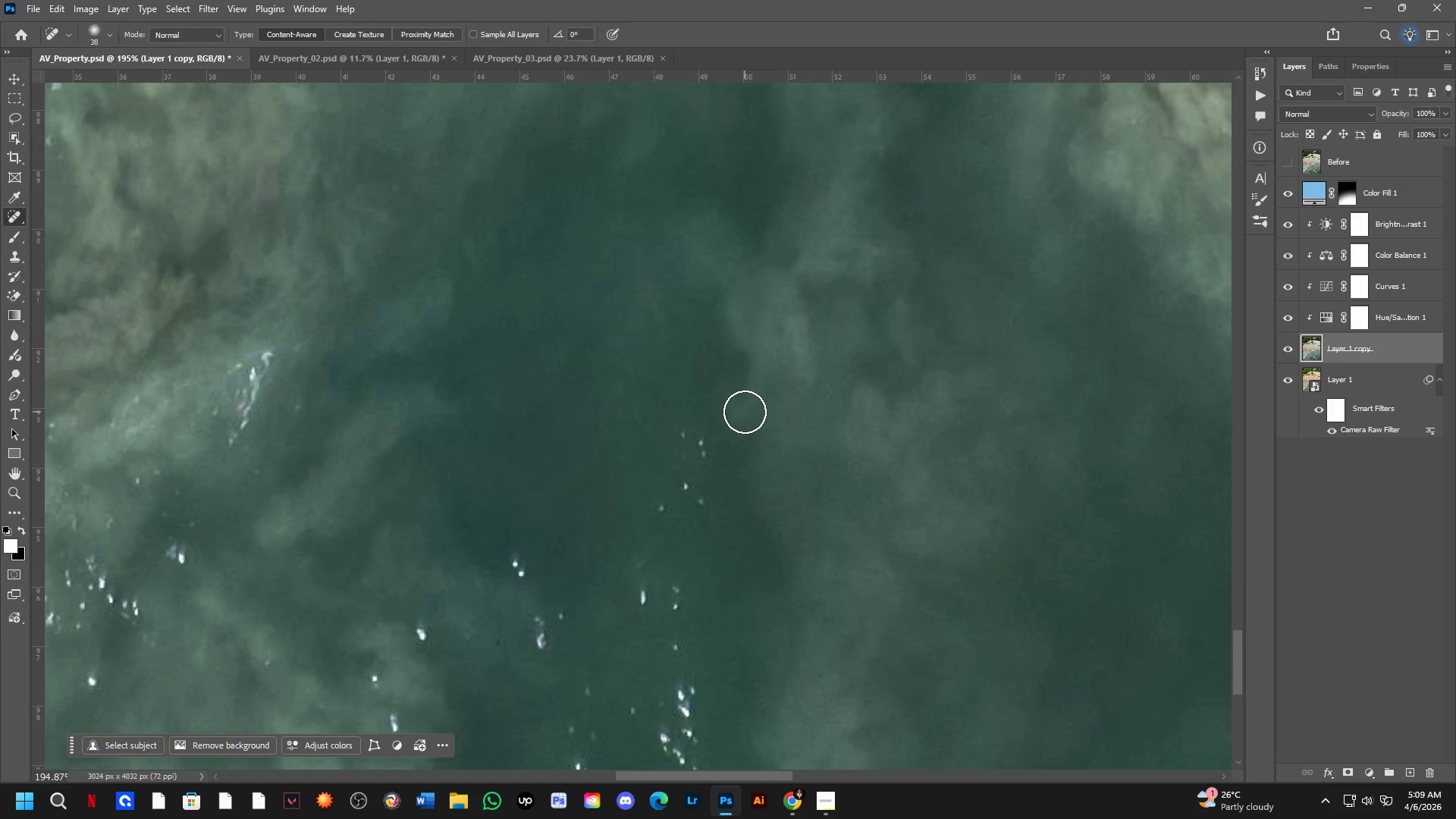 
hold_key(key=AltLeft, duration=0.39)
 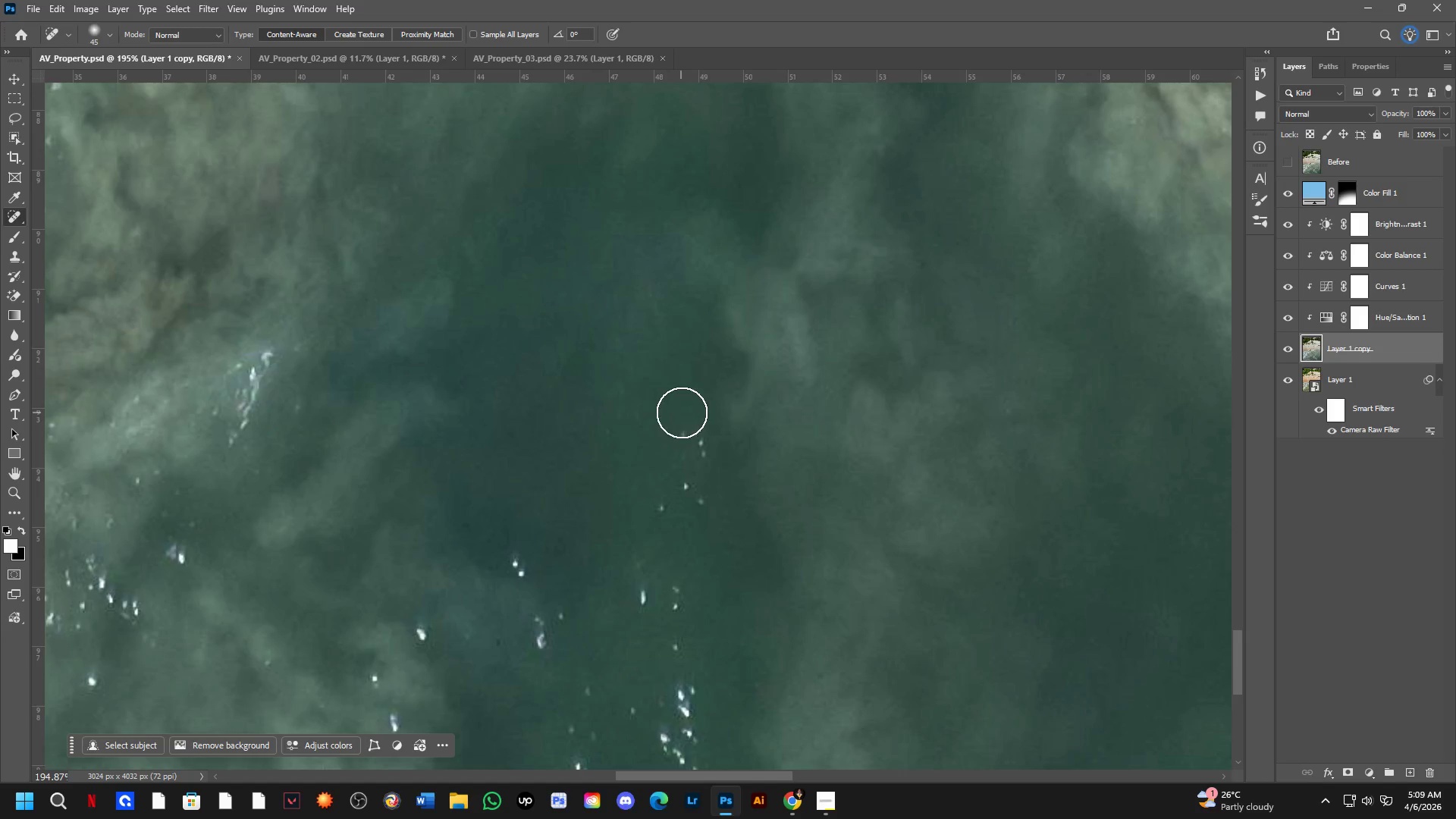 
left_click_drag(start_coordinate=[683, 415], to_coordinate=[690, 453])
 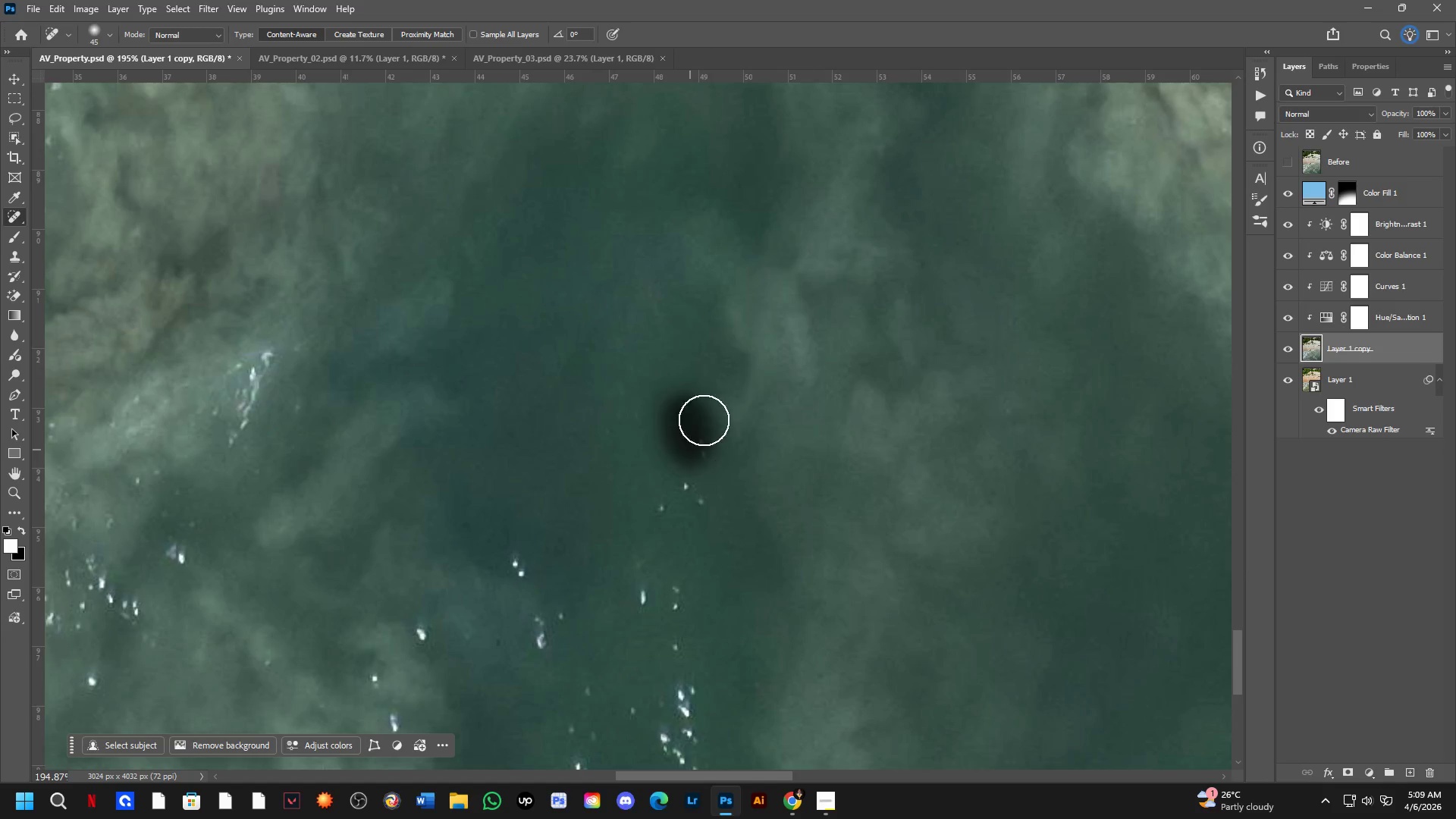 
left_click_drag(start_coordinate=[704, 422], to_coordinate=[698, 484])
 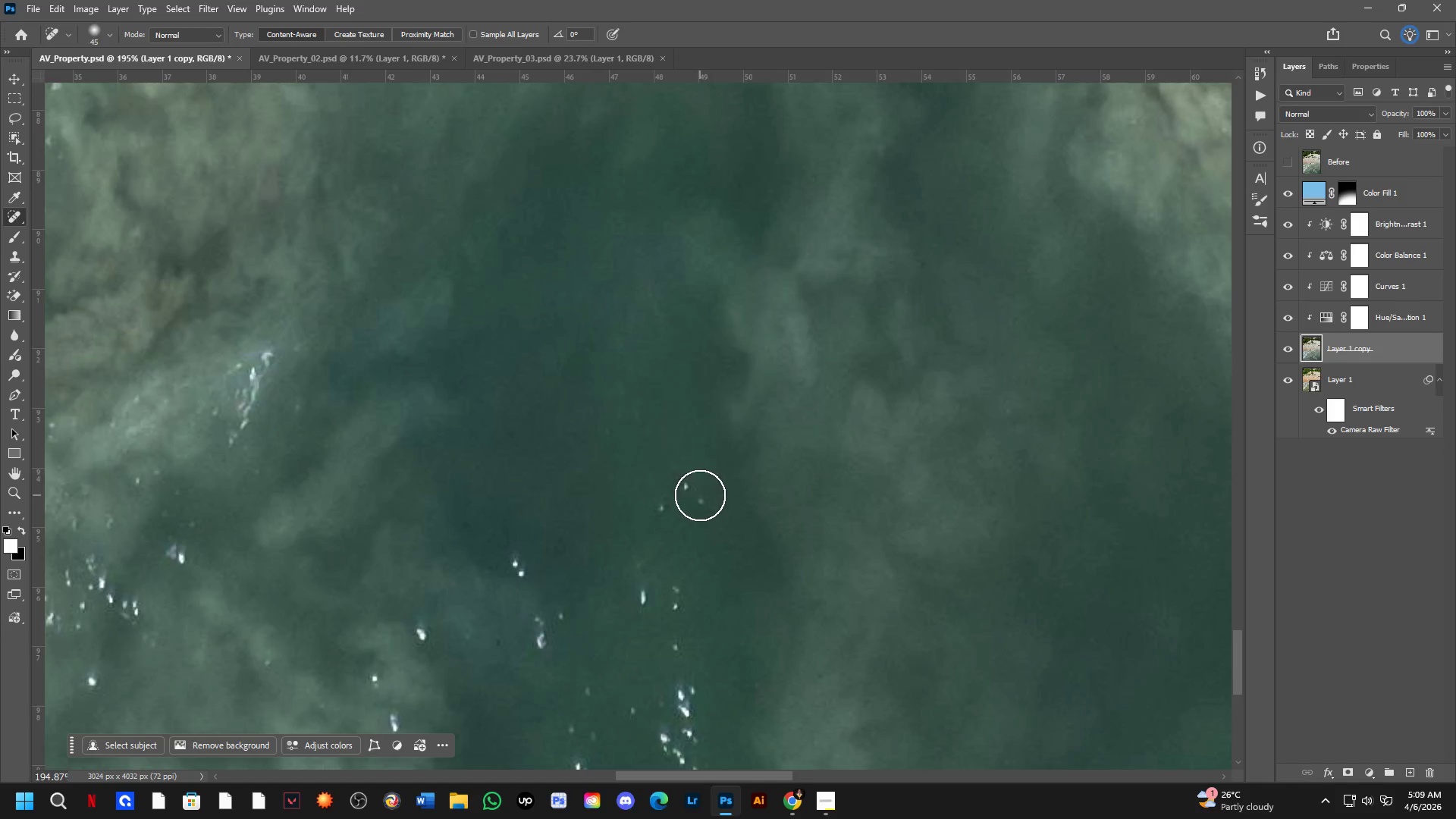 
left_click_drag(start_coordinate=[700, 495], to_coordinate=[708, 527])
 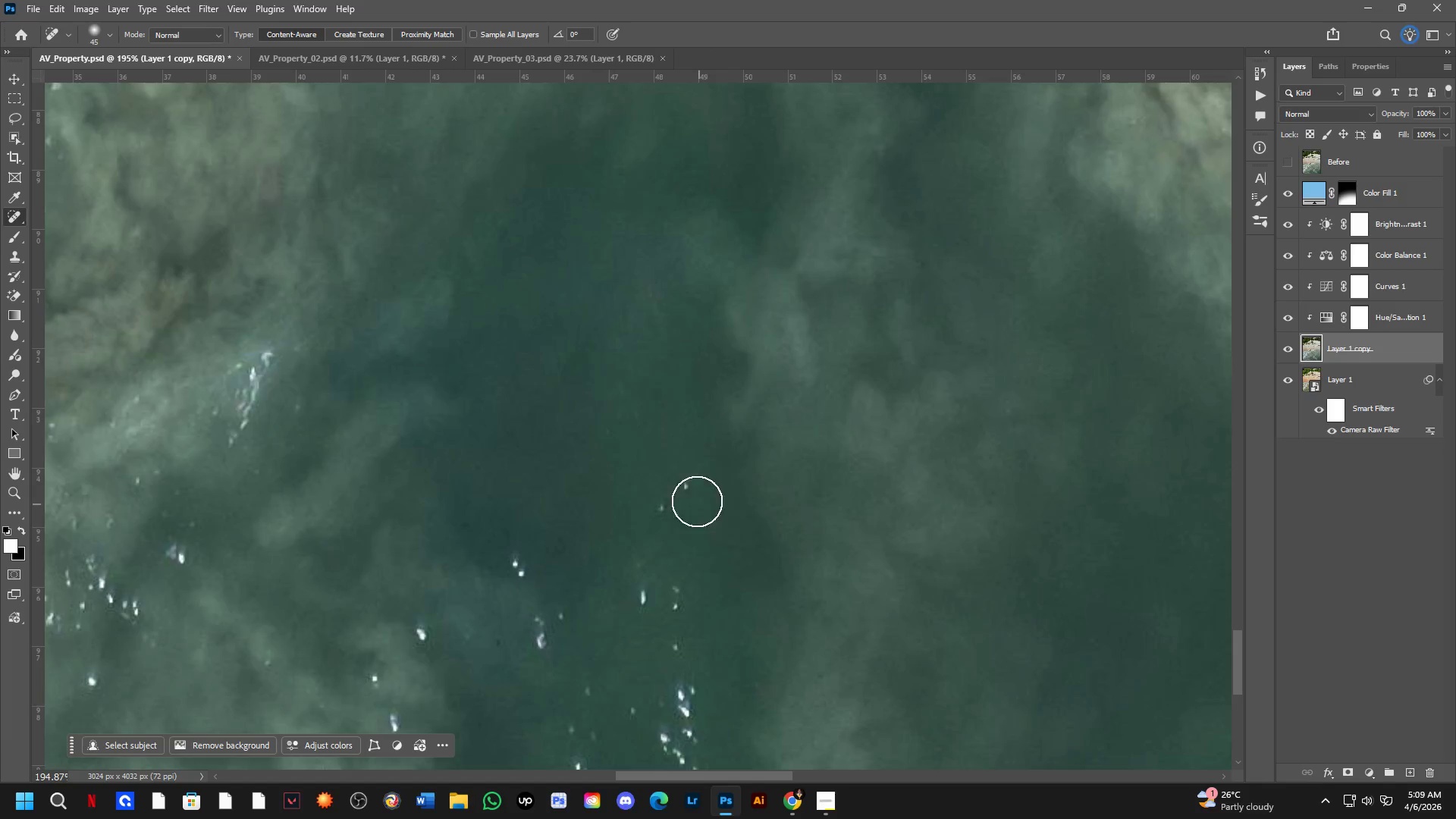 
left_click_drag(start_coordinate=[695, 498], to_coordinate=[685, 474])
 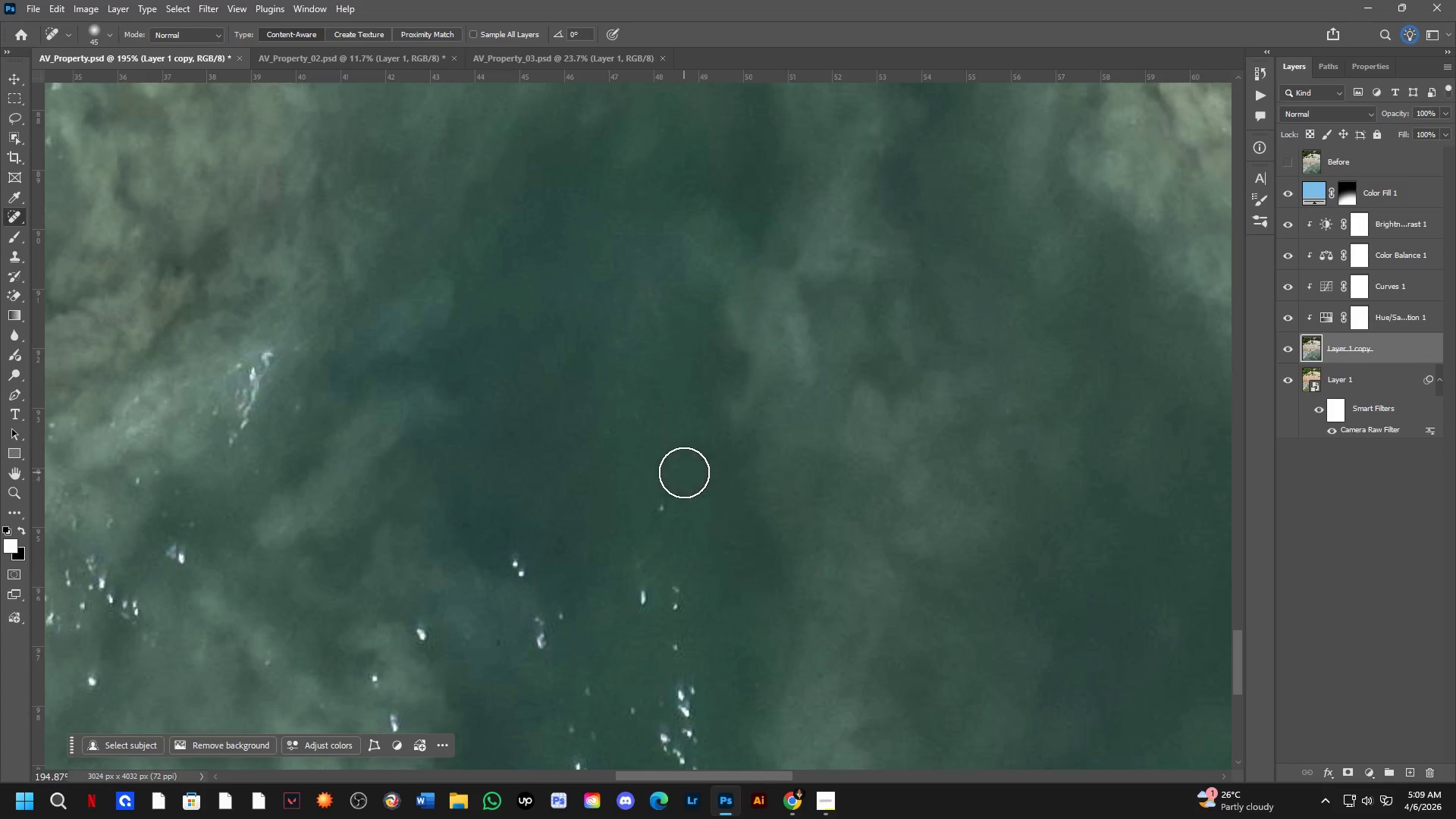 
left_click_drag(start_coordinate=[680, 482], to_coordinate=[654, 526])
 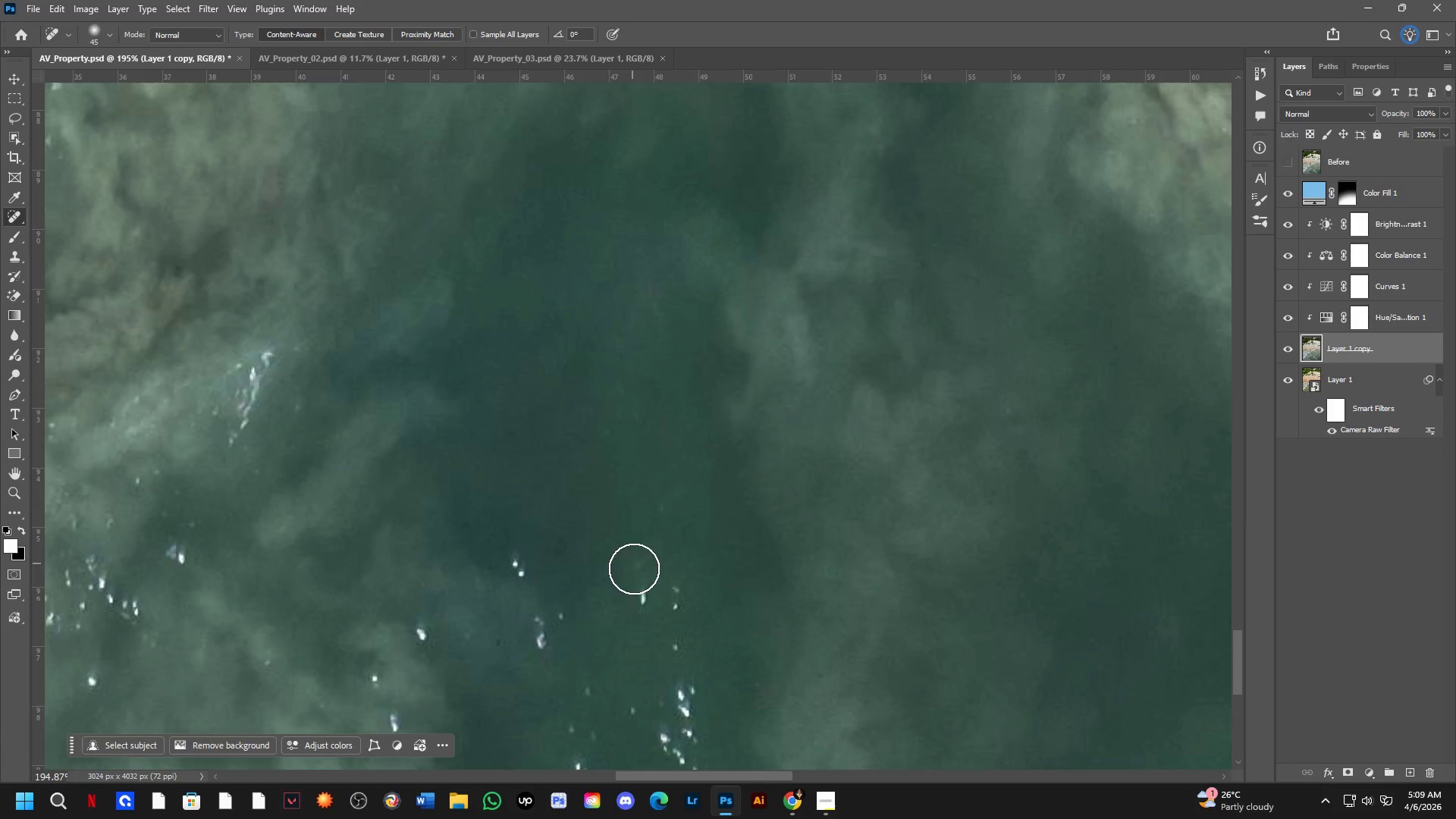 
hold_key(key=Space, duration=0.48)
 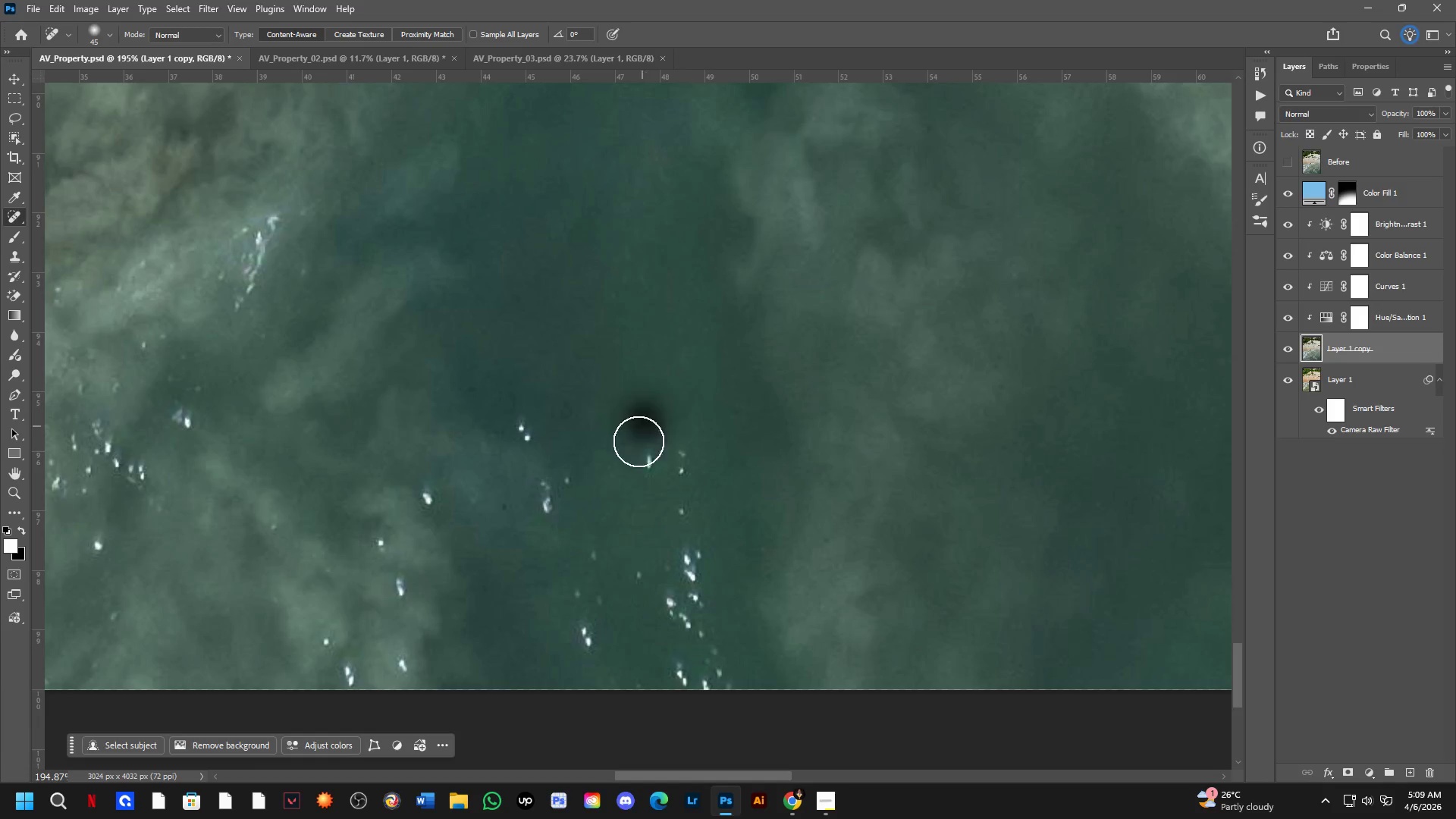 
left_click_drag(start_coordinate=[642, 576], to_coordinate=[648, 440])
 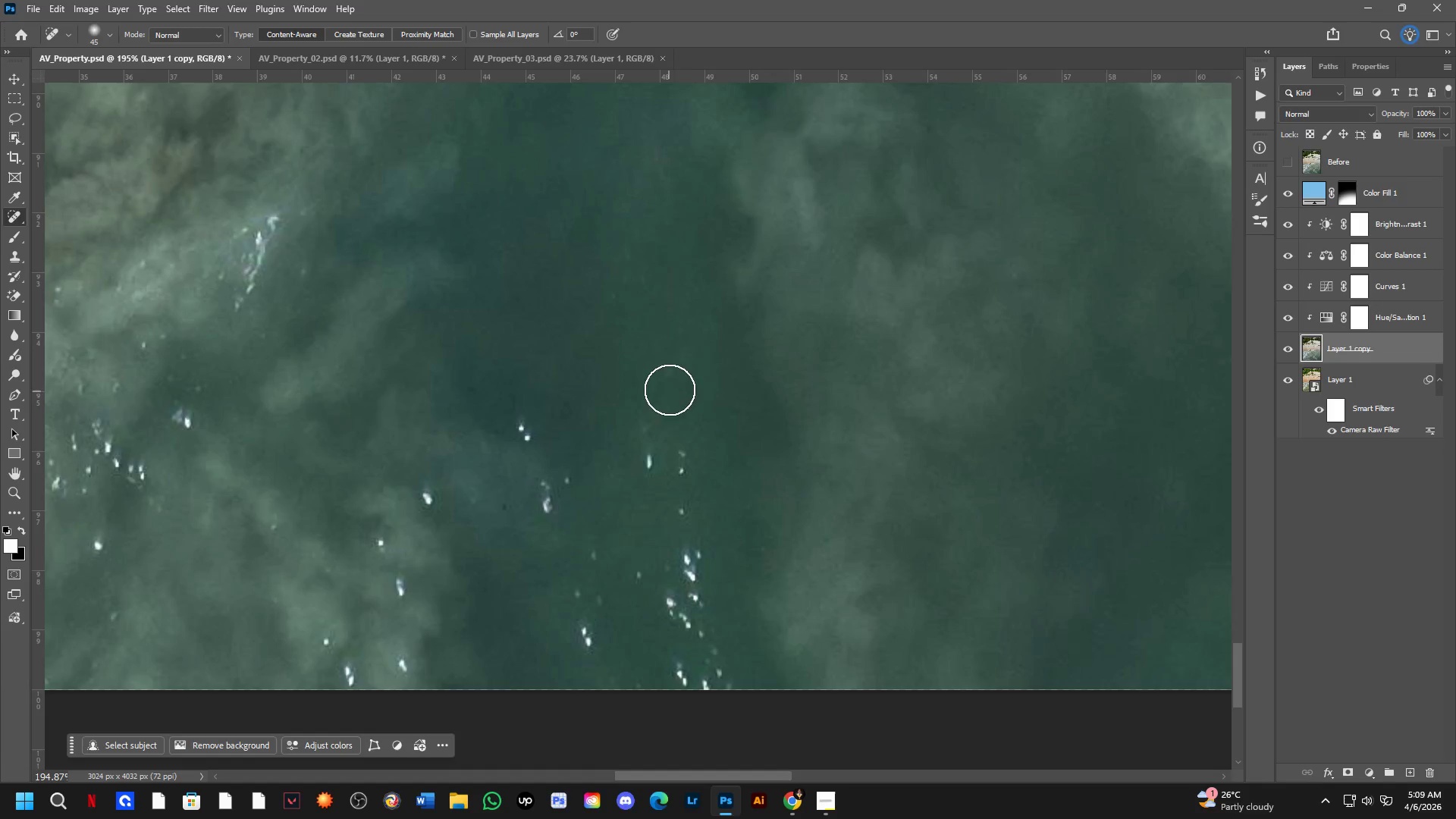 
left_click_drag(start_coordinate=[672, 386], to_coordinate=[677, 356])
 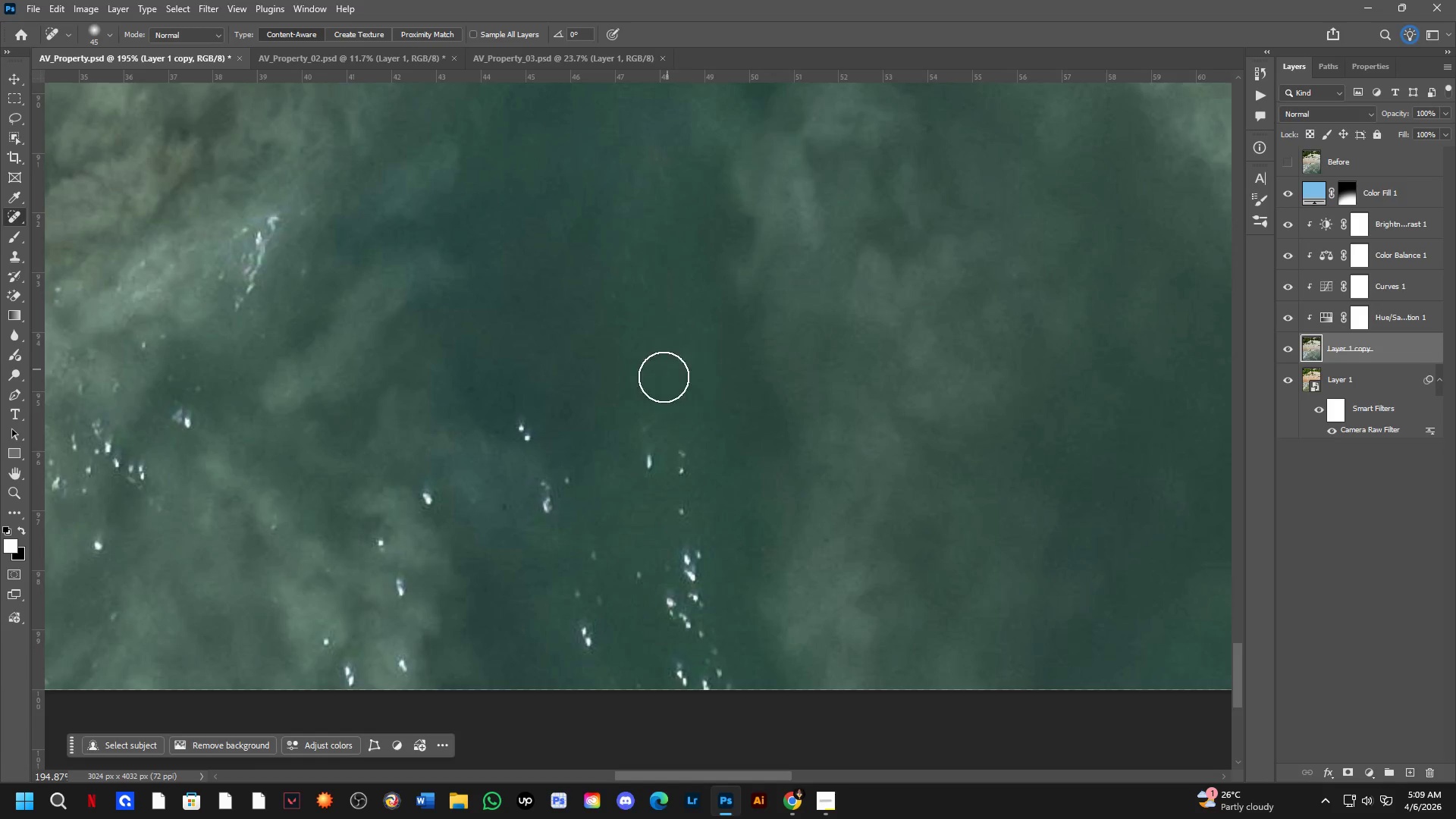 
left_click_drag(start_coordinate=[644, 422], to_coordinate=[629, 479])
 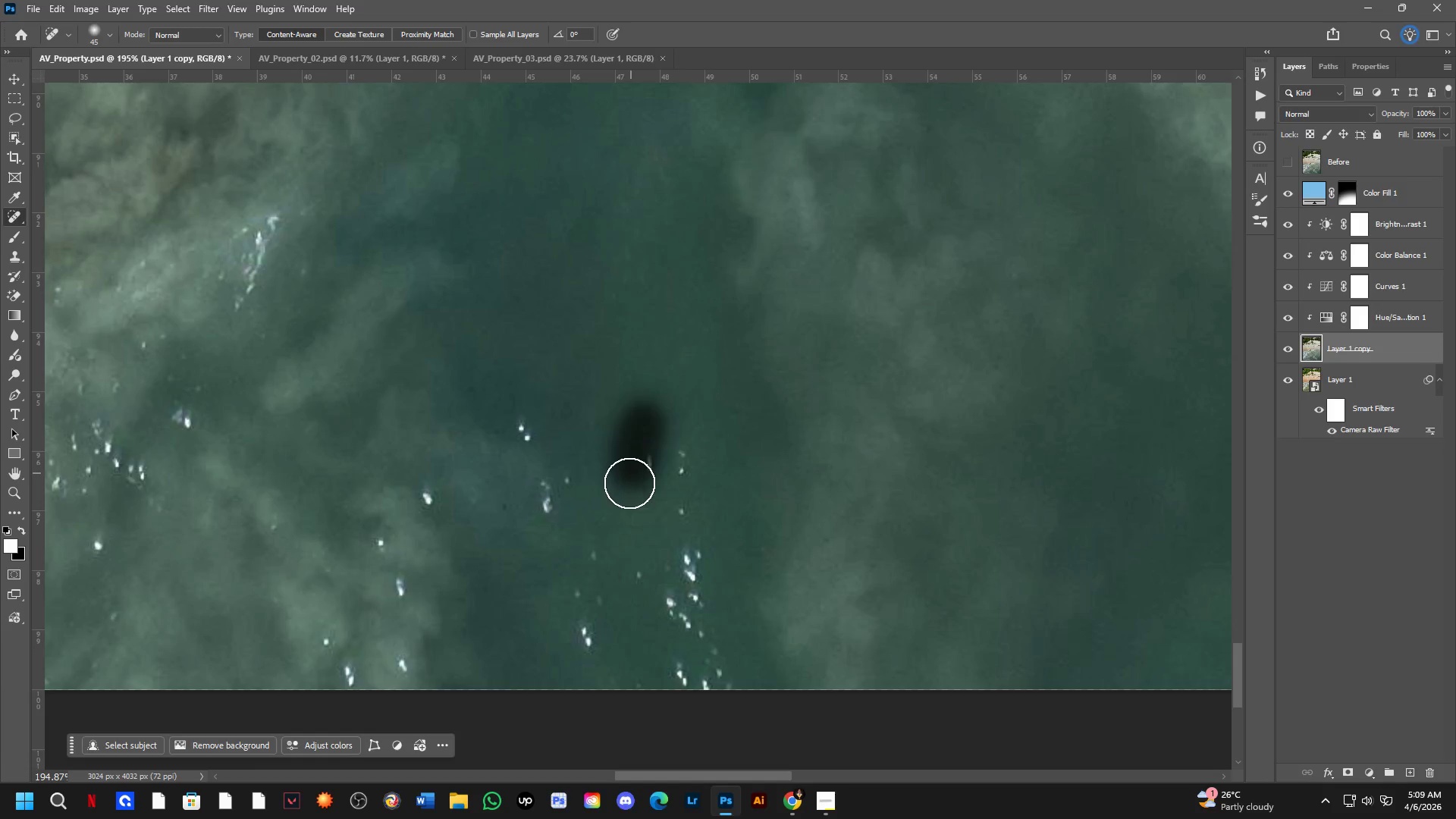 
left_click_drag(start_coordinate=[631, 479], to_coordinate=[652, 420])
 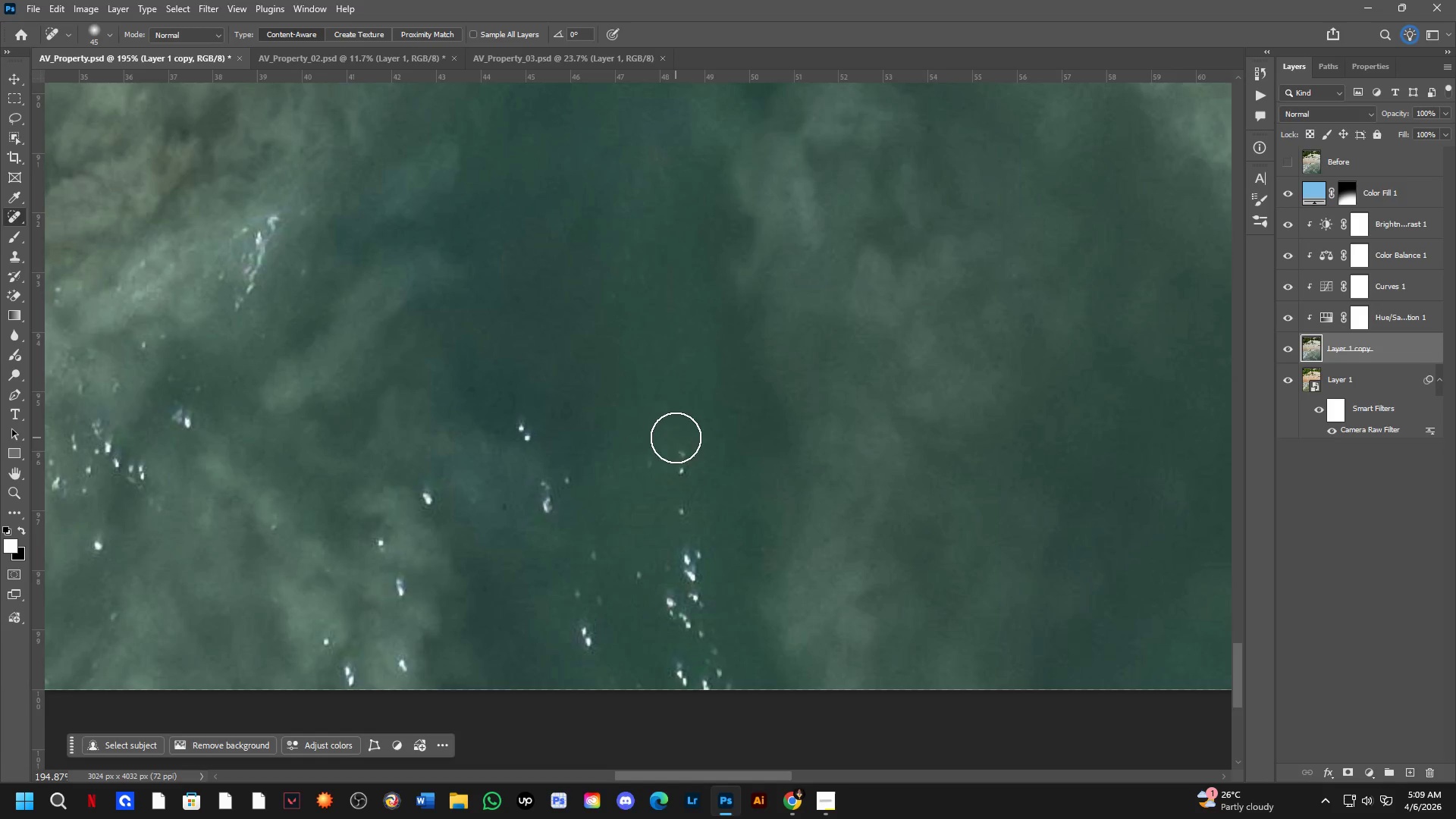 
left_click_drag(start_coordinate=[667, 453], to_coordinate=[654, 481])
 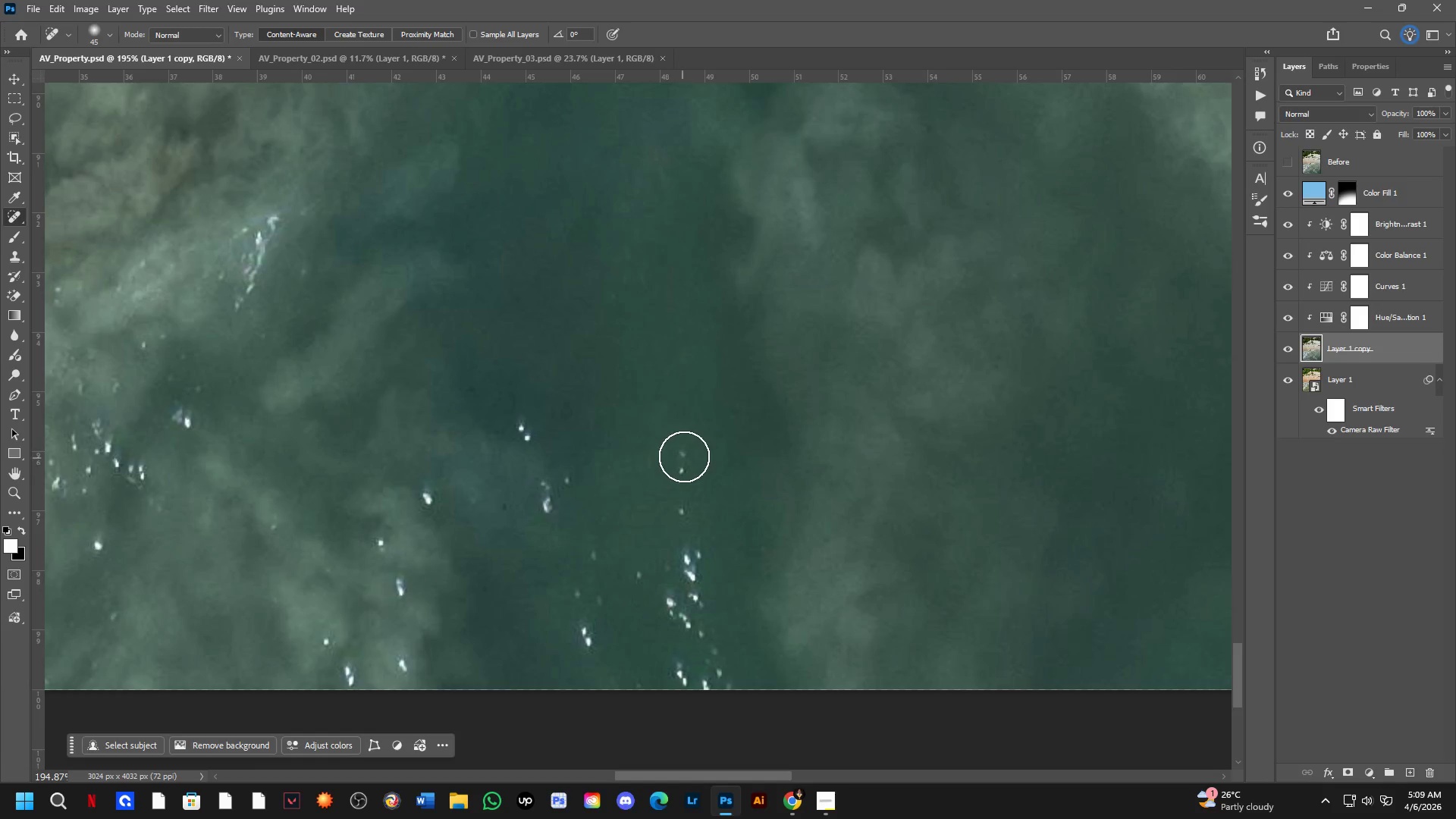 
left_click_drag(start_coordinate=[686, 455], to_coordinate=[666, 476])
 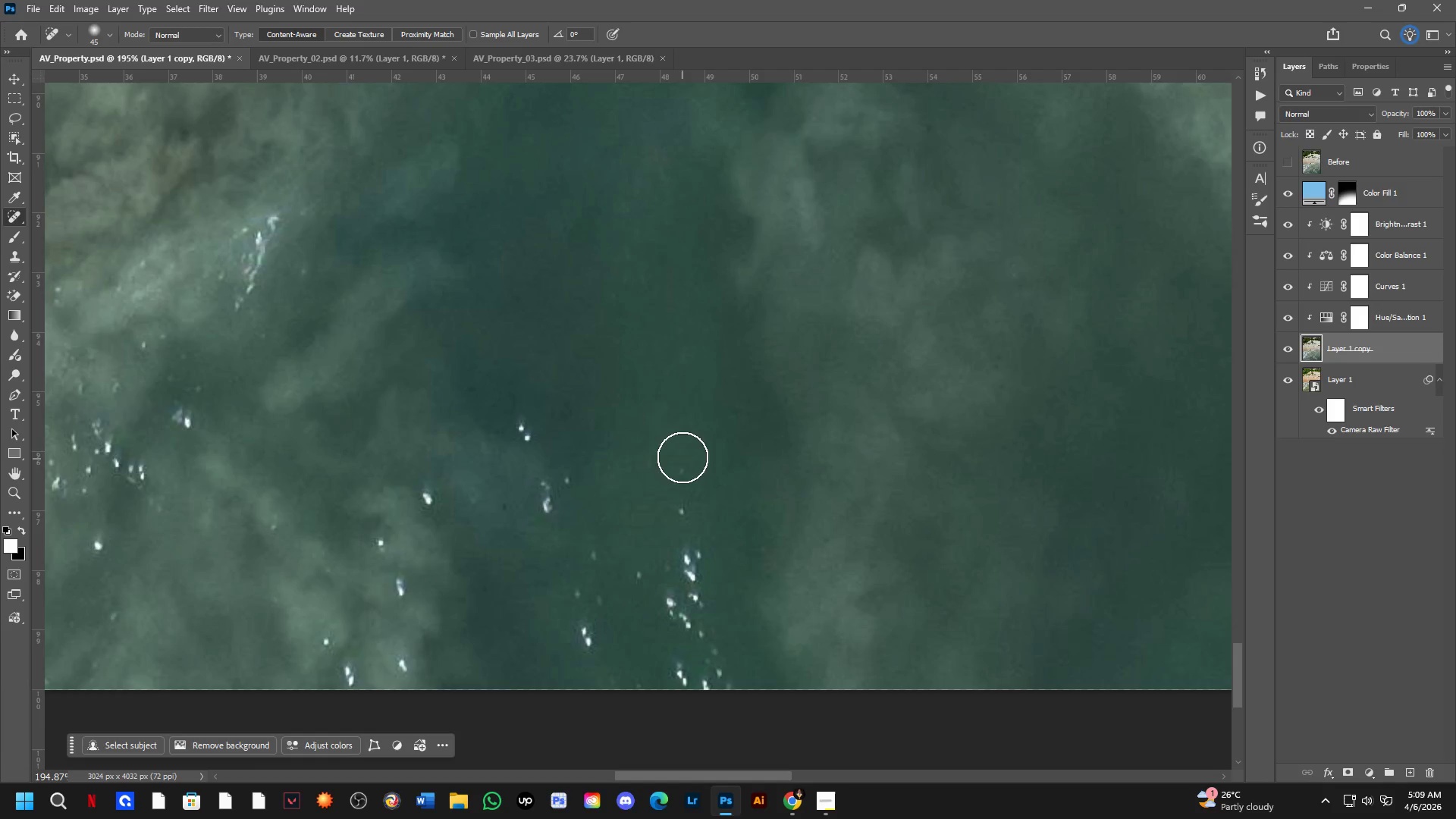 
left_click_drag(start_coordinate=[683, 456], to_coordinate=[668, 501])
 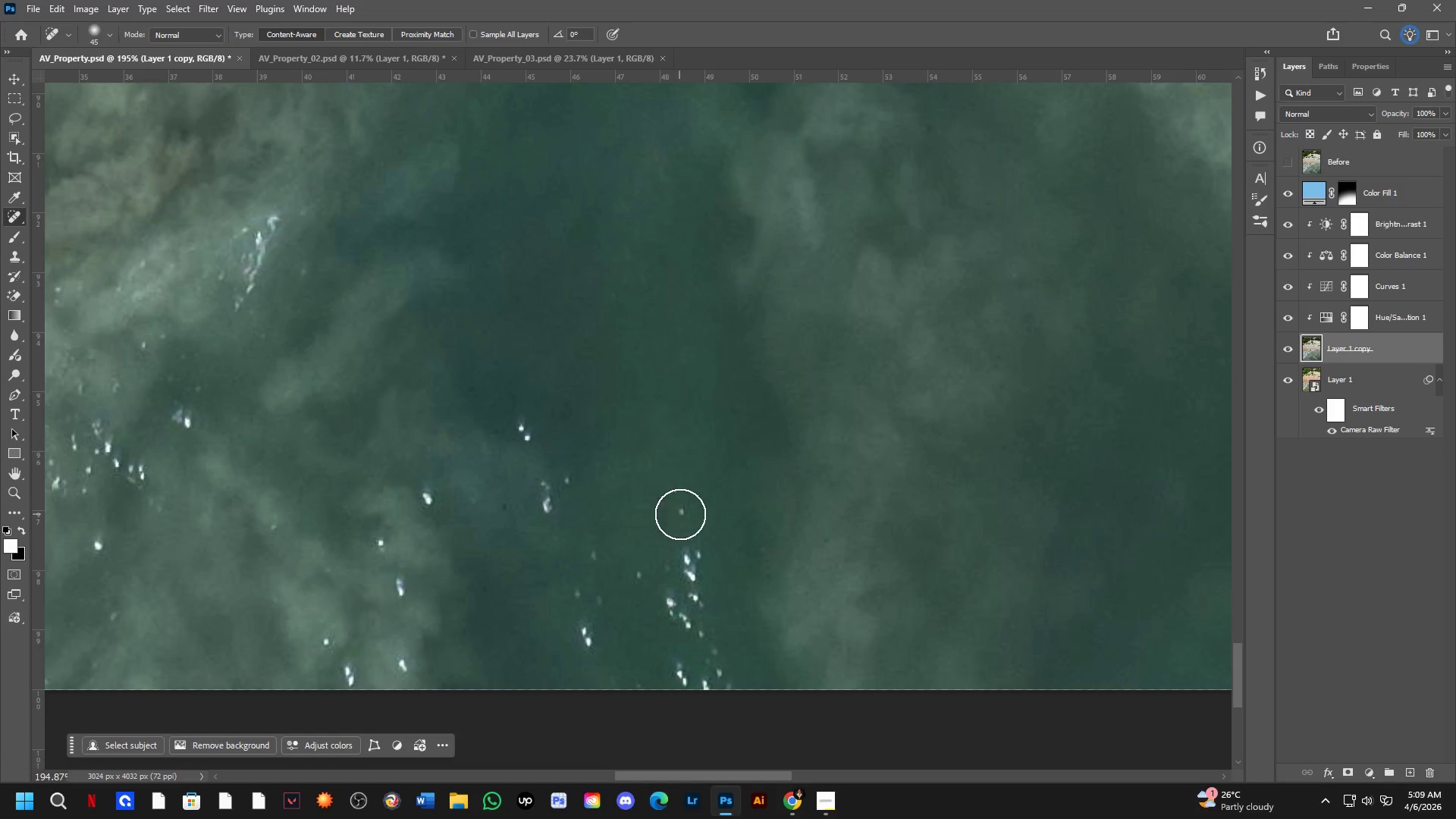 
left_click_drag(start_coordinate=[684, 516], to_coordinate=[680, 541])
 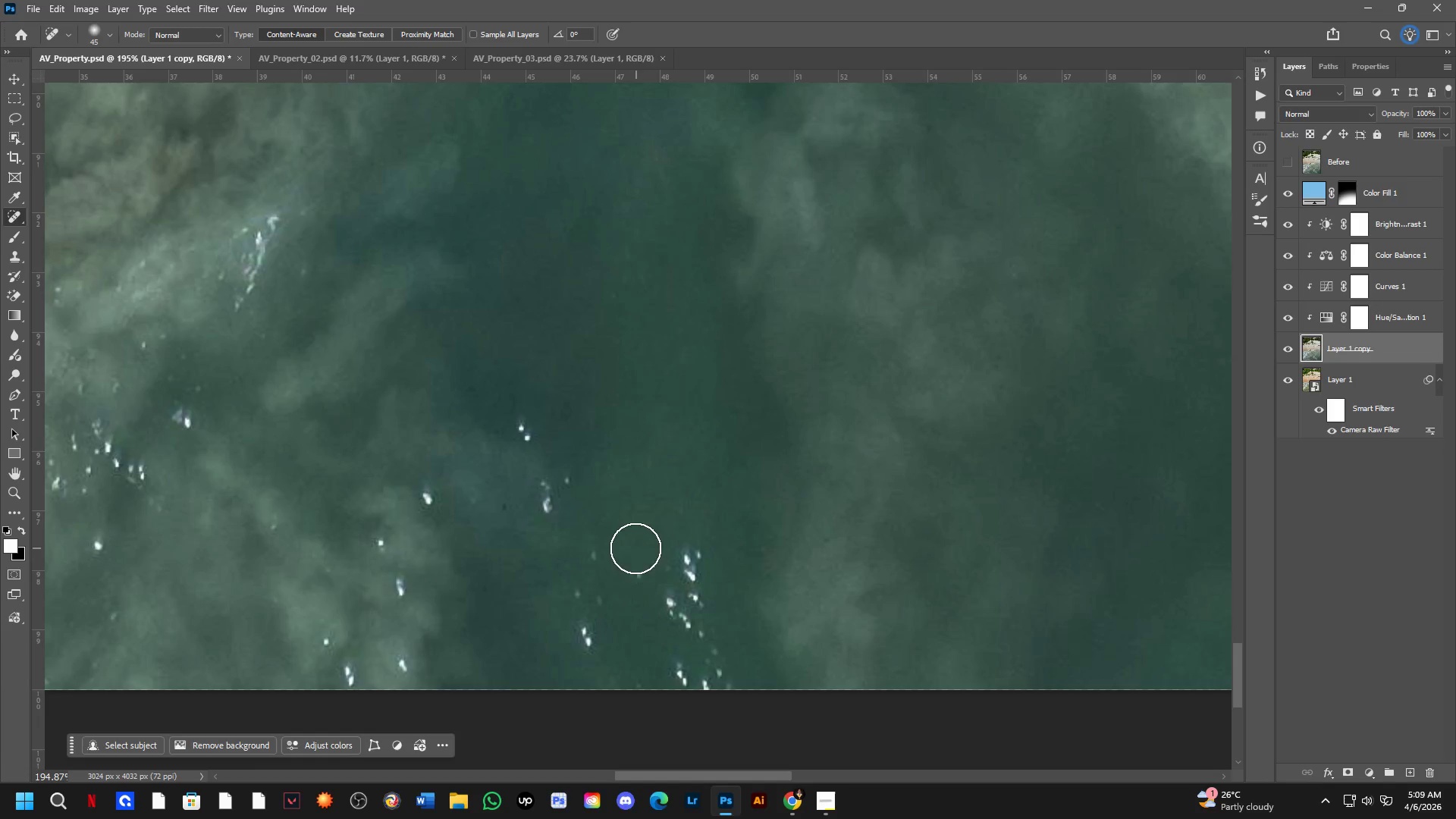 
left_click_drag(start_coordinate=[635, 567], to_coordinate=[632, 605])
 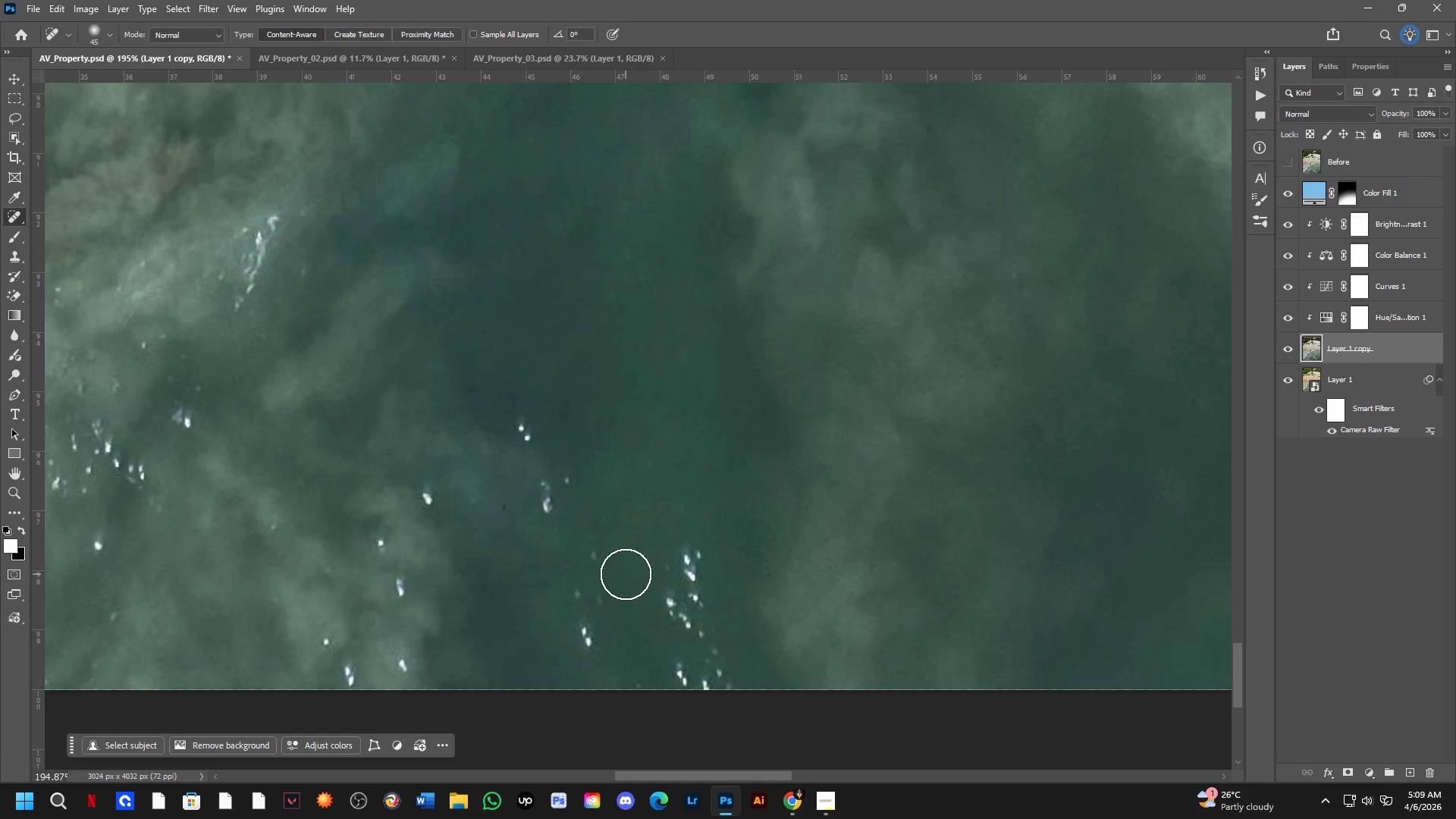 
left_click_drag(start_coordinate=[626, 574], to_coordinate=[614, 529])
 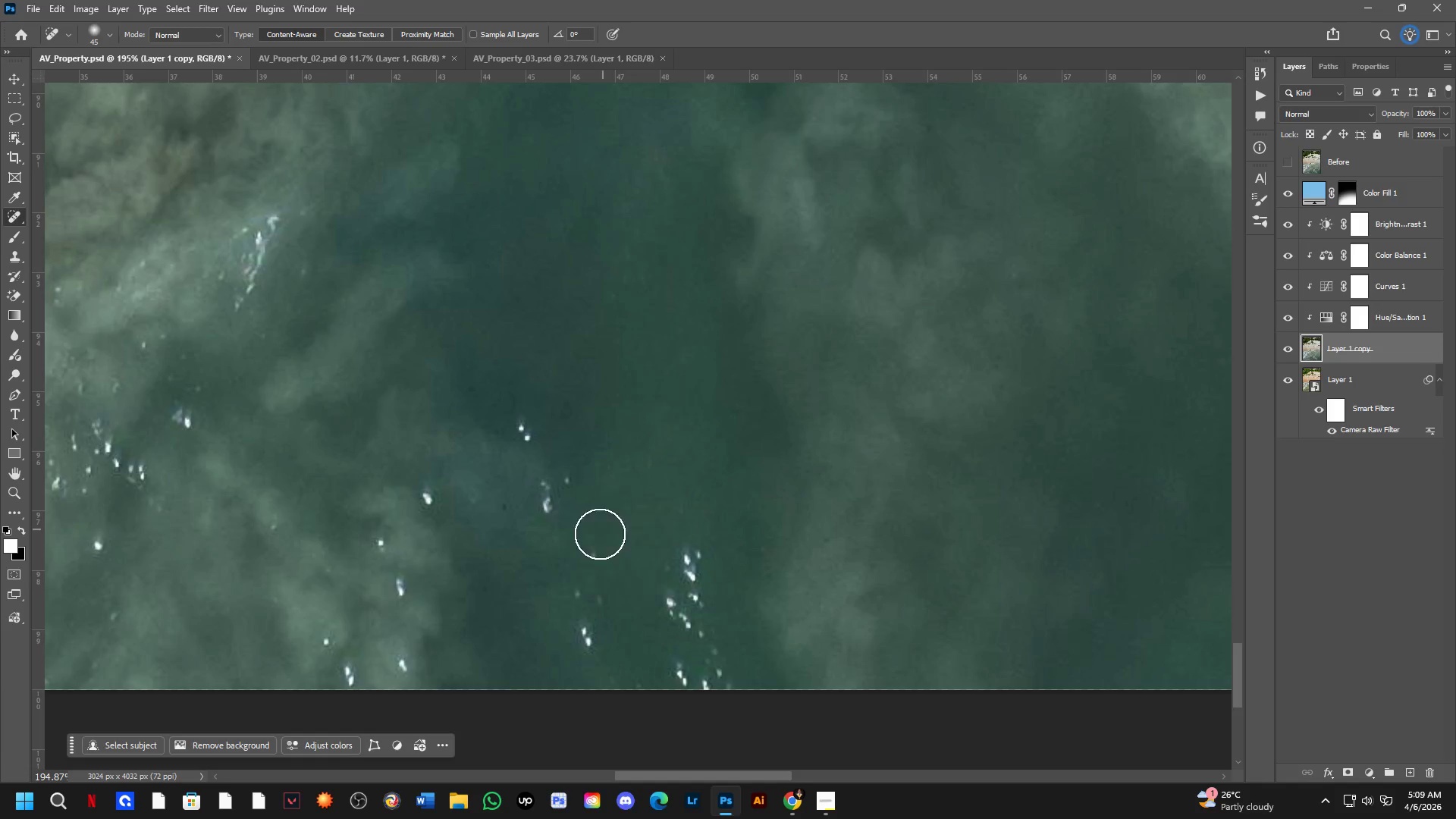 
left_click_drag(start_coordinate=[587, 558], to_coordinate=[580, 589])
 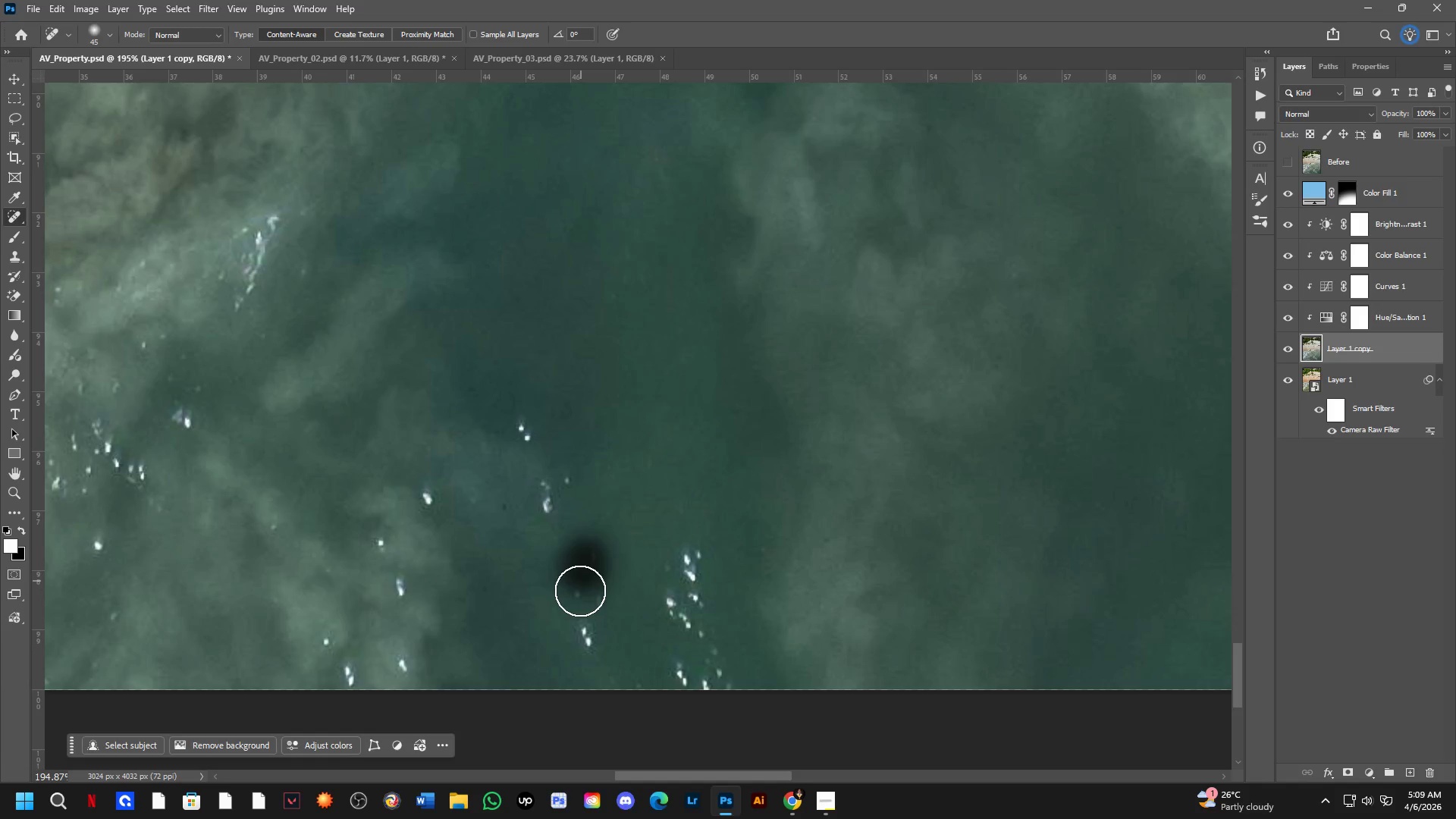 
left_click_drag(start_coordinate=[593, 581], to_coordinate=[606, 617])
 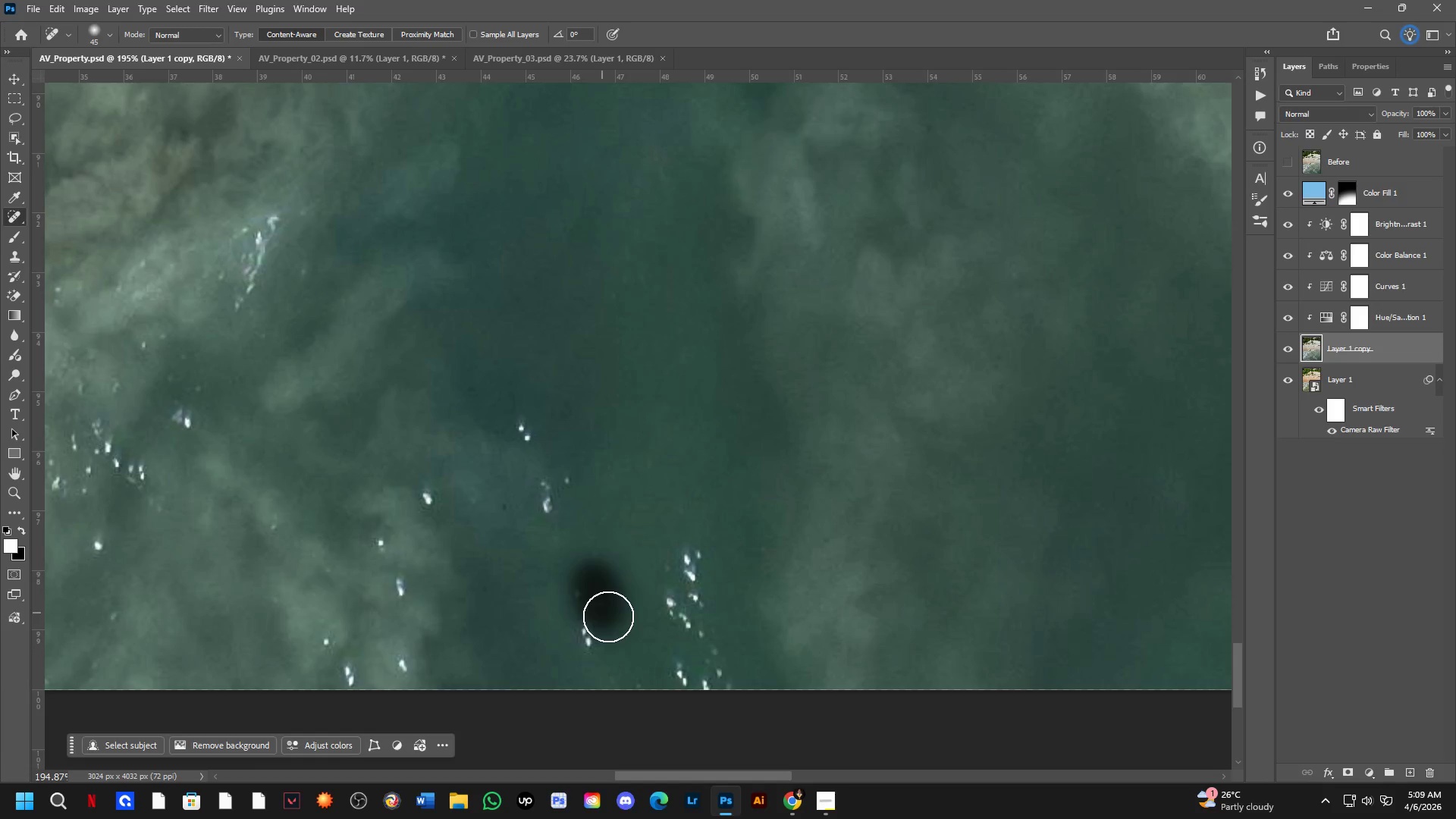 
left_click_drag(start_coordinate=[604, 607], to_coordinate=[581, 579])
 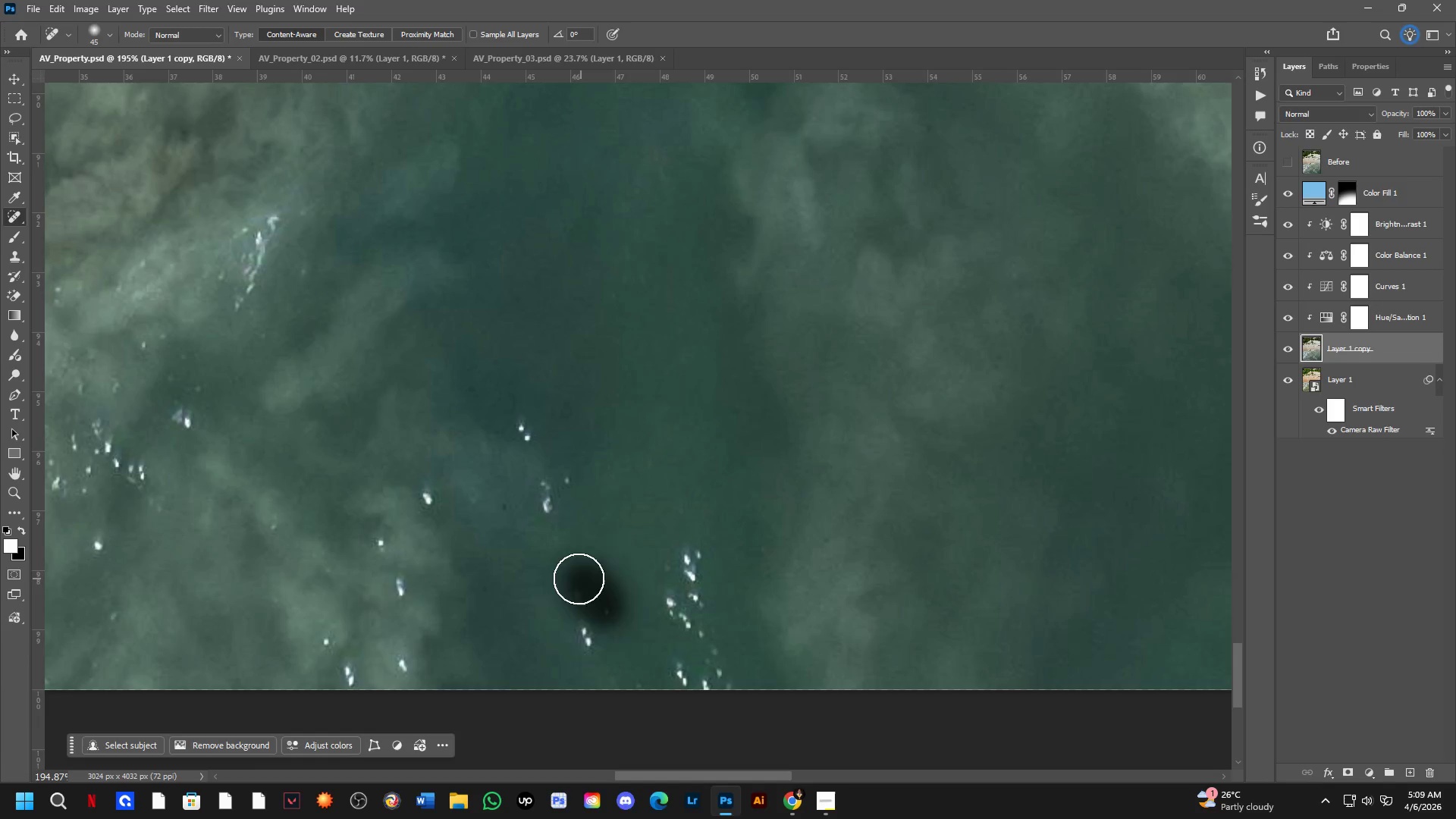 
left_click_drag(start_coordinate=[574, 599], to_coordinate=[576, 664])
 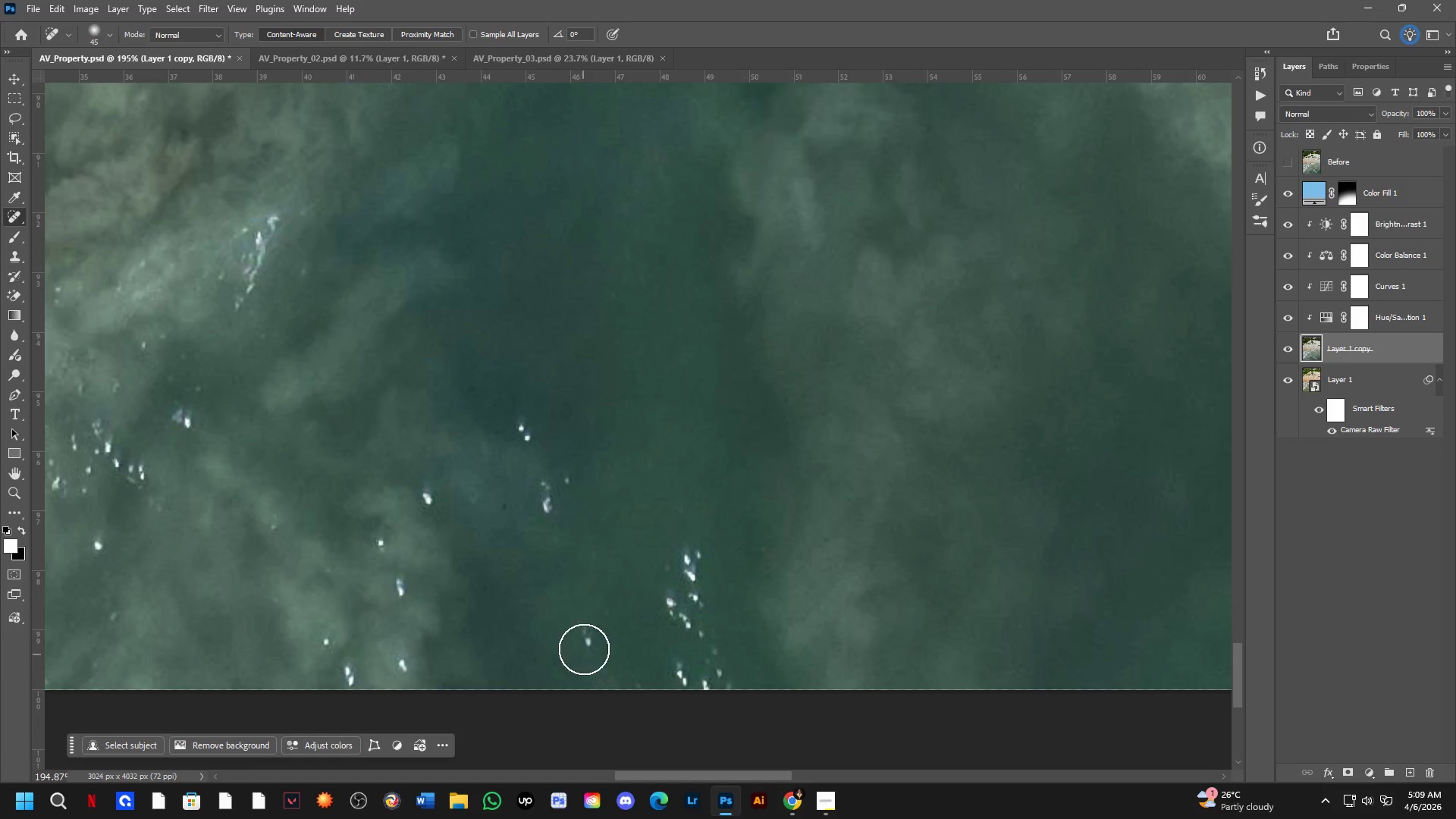 
left_click_drag(start_coordinate=[590, 620], to_coordinate=[588, 661])
 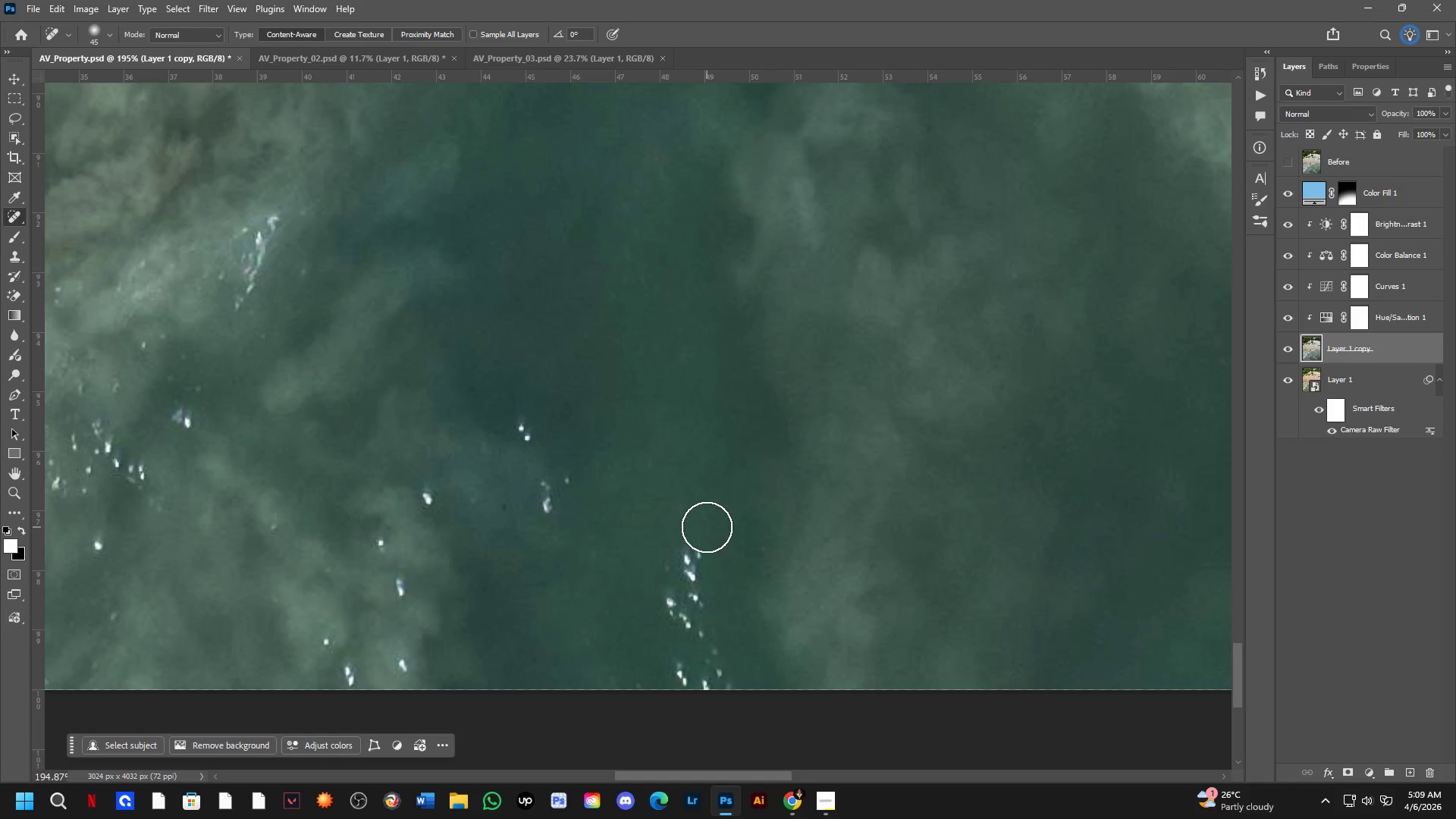 
left_click_drag(start_coordinate=[698, 541], to_coordinate=[695, 592])
 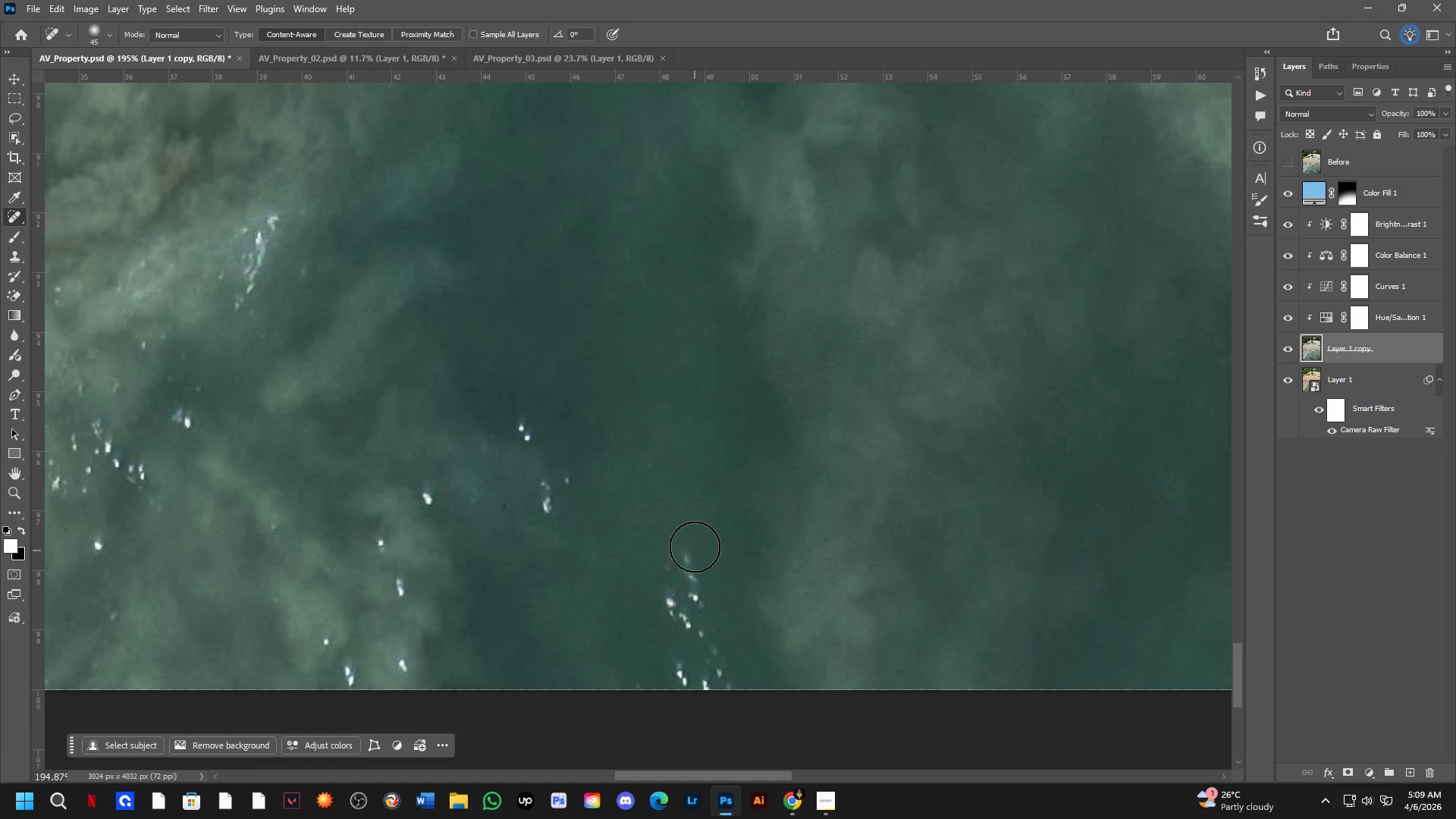 
left_click_drag(start_coordinate=[690, 544], to_coordinate=[674, 605])
 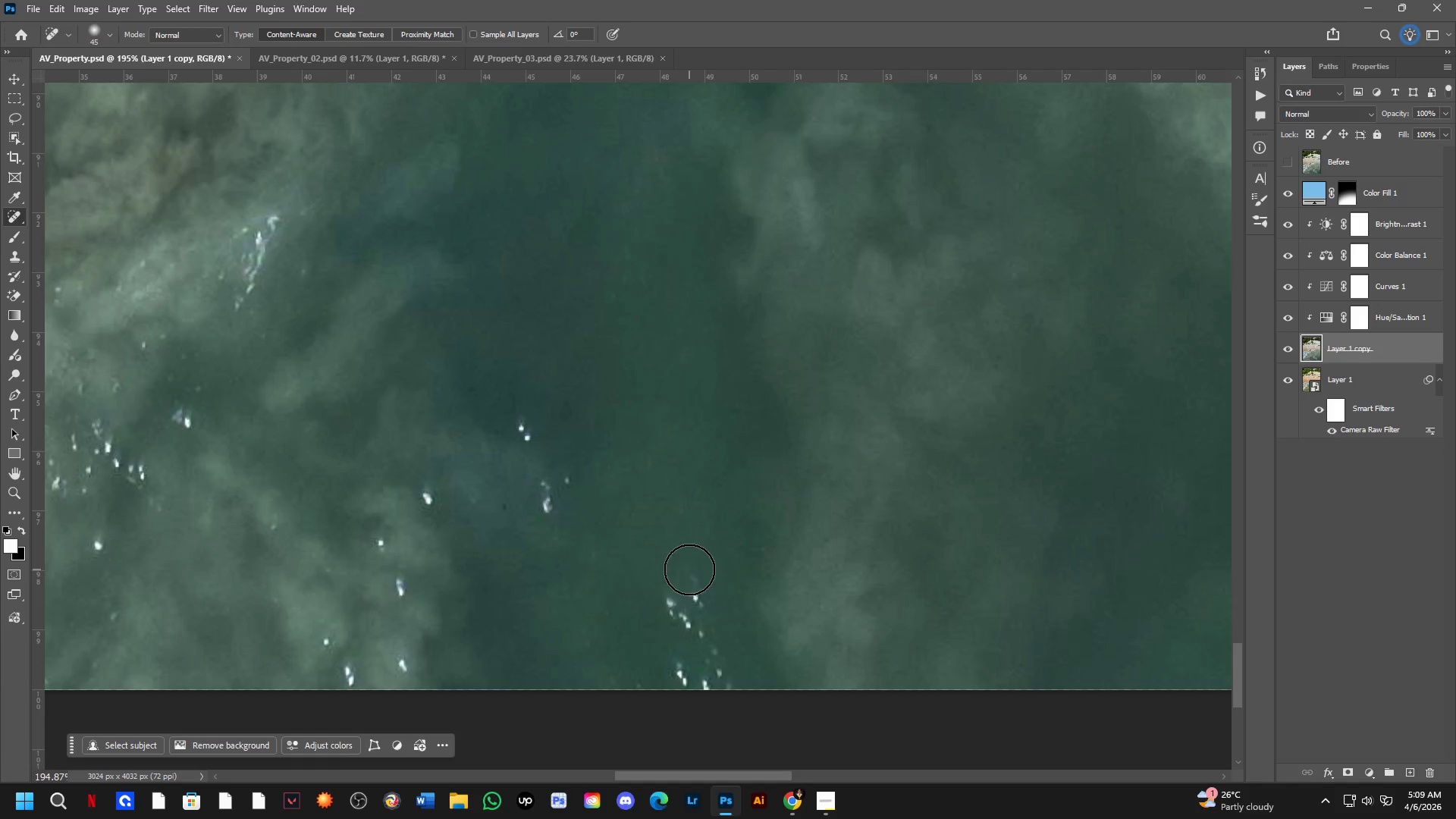 
left_click_drag(start_coordinate=[692, 575], to_coordinate=[698, 620])
 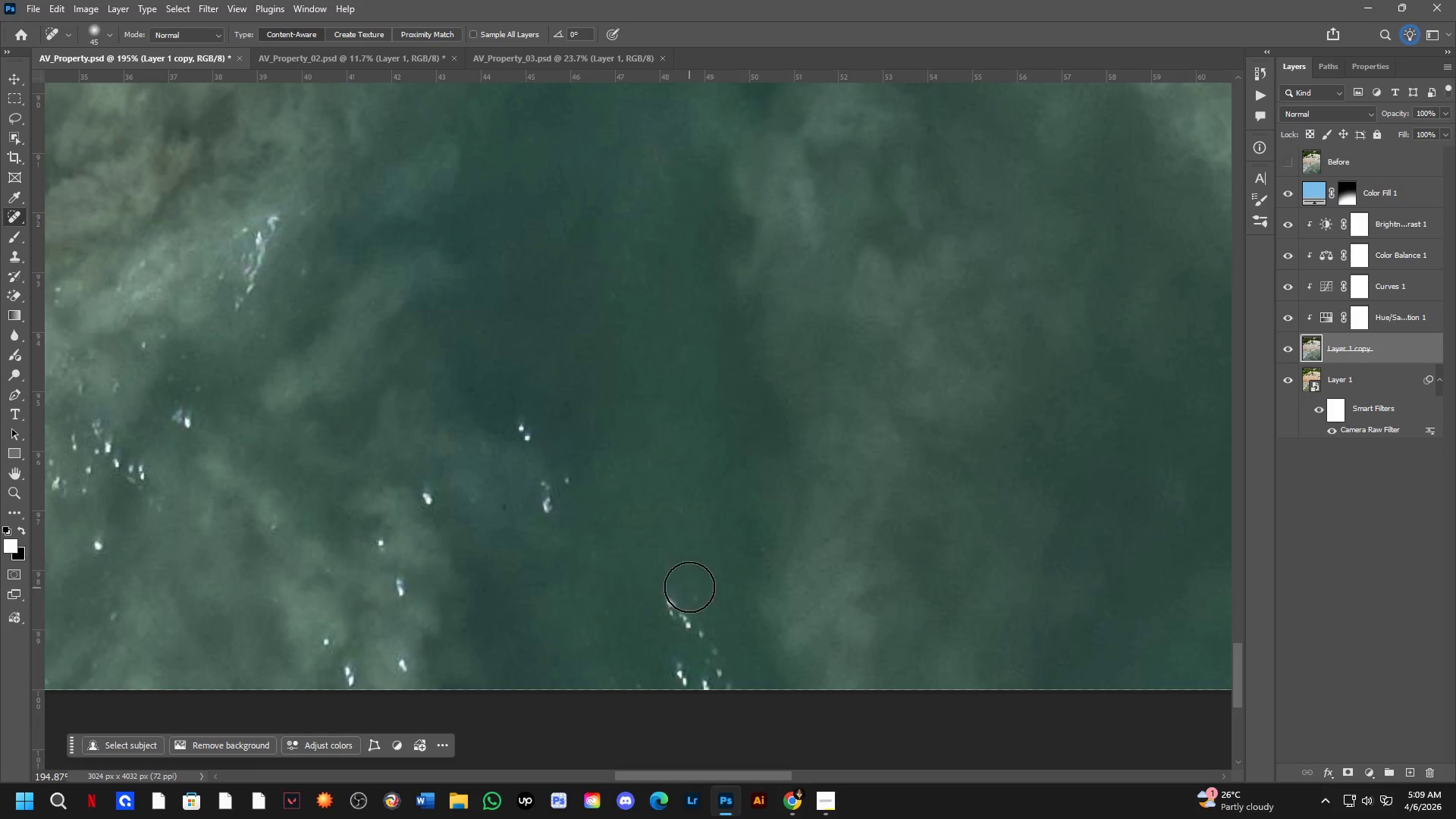 
left_click_drag(start_coordinate=[686, 591], to_coordinate=[679, 625])
 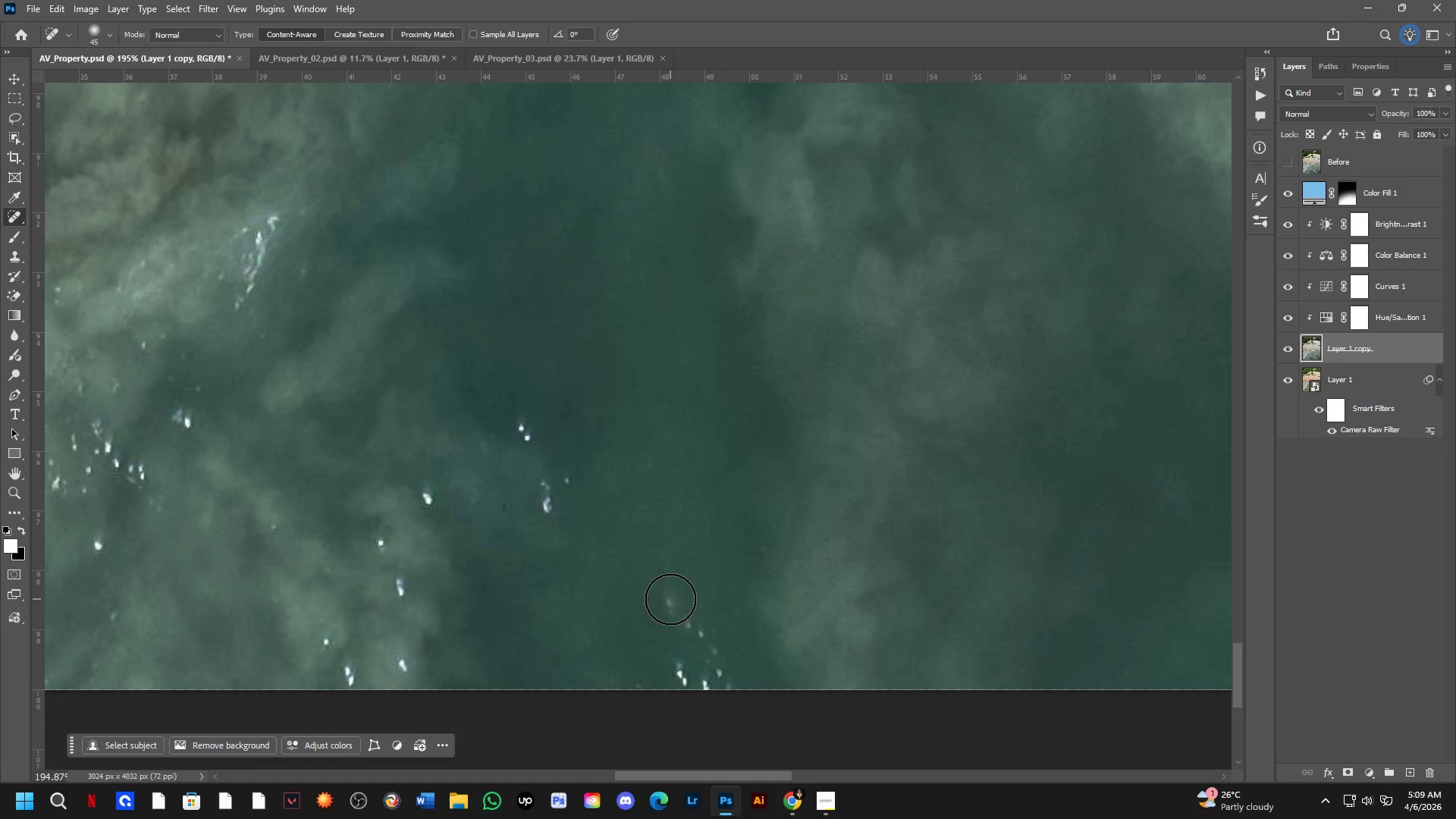 
left_click_drag(start_coordinate=[670, 603], to_coordinate=[678, 629])
 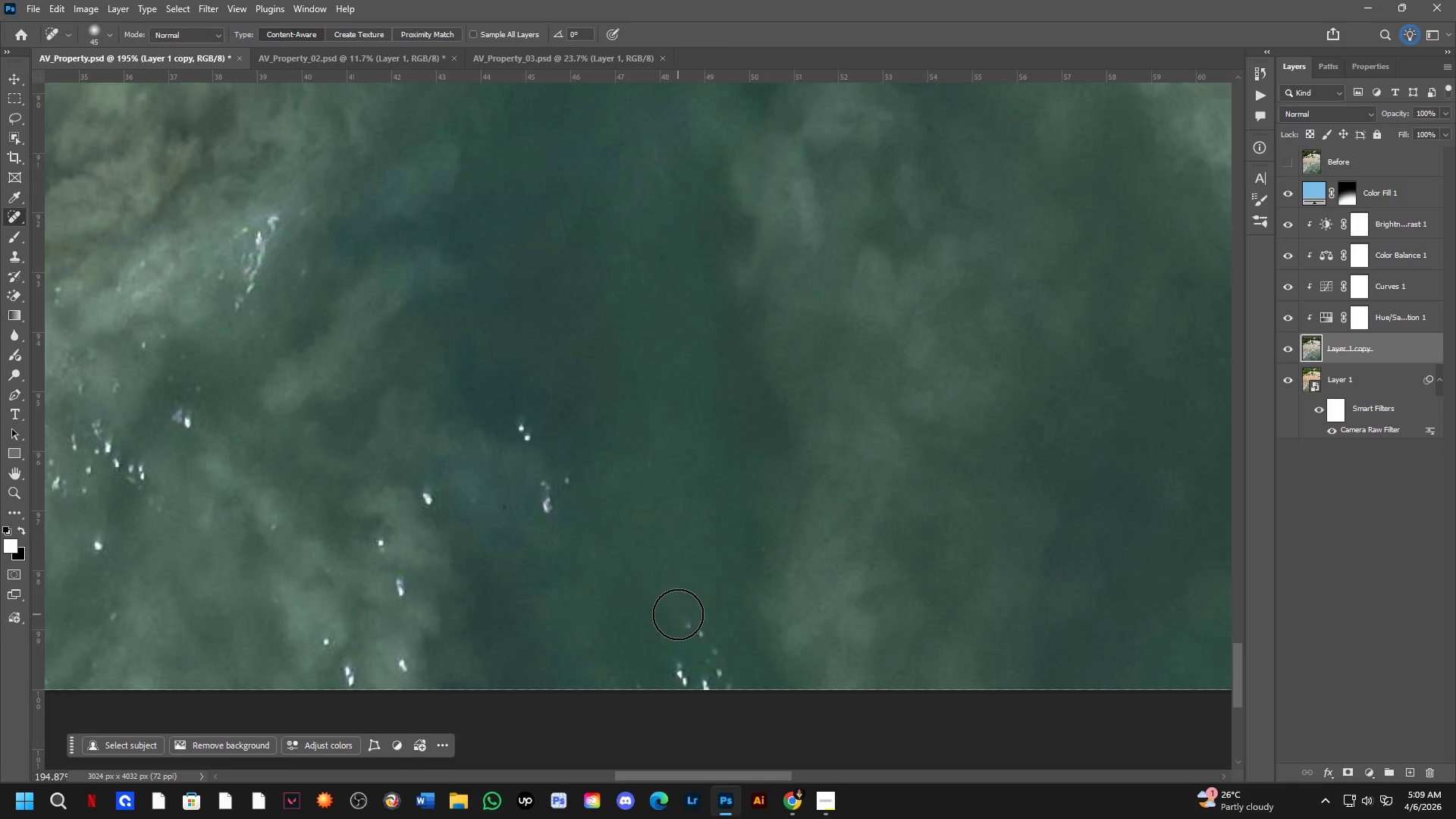 
left_click_drag(start_coordinate=[679, 617], to_coordinate=[701, 645])
 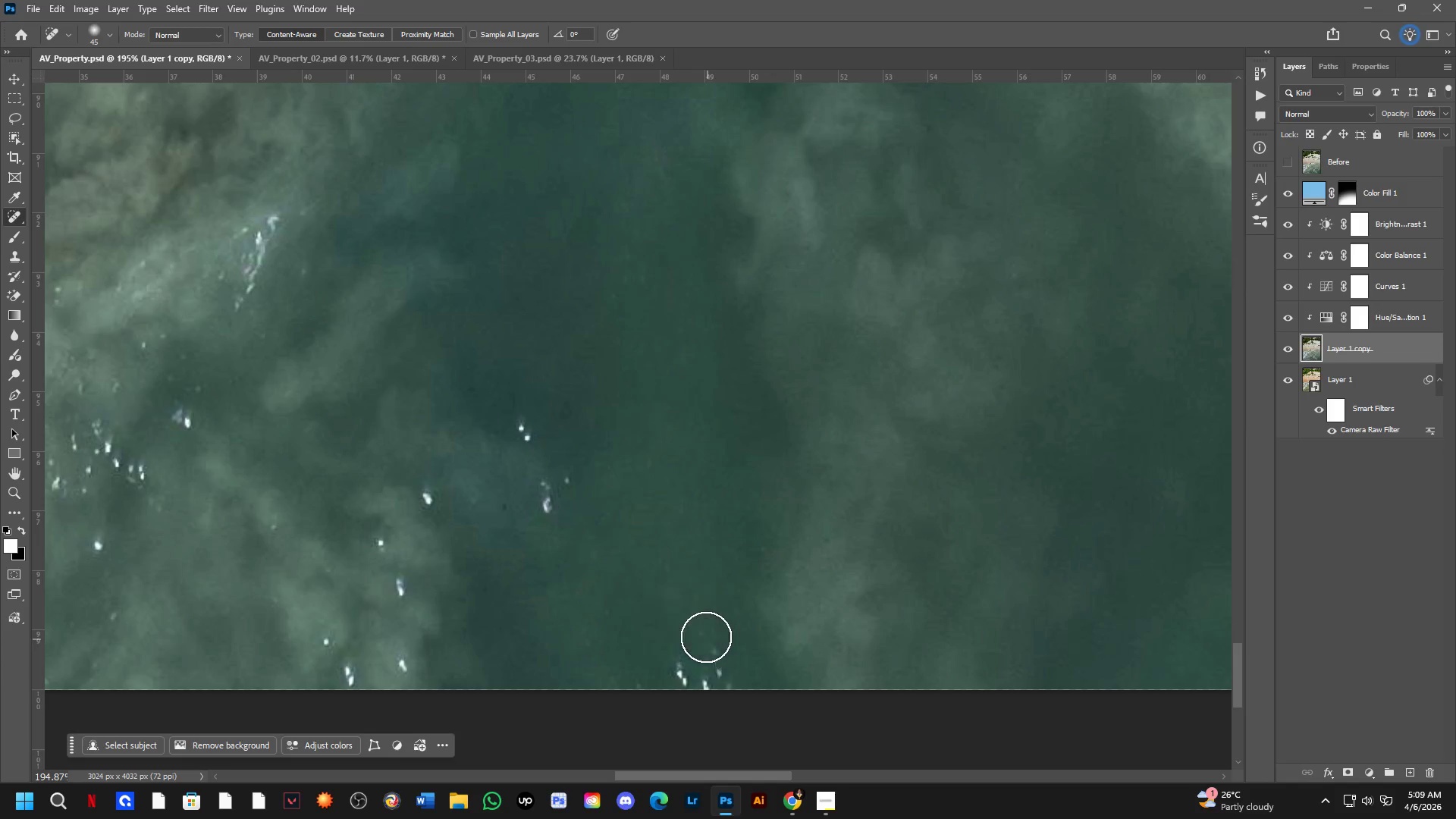 
left_click_drag(start_coordinate=[702, 629], to_coordinate=[723, 662])
 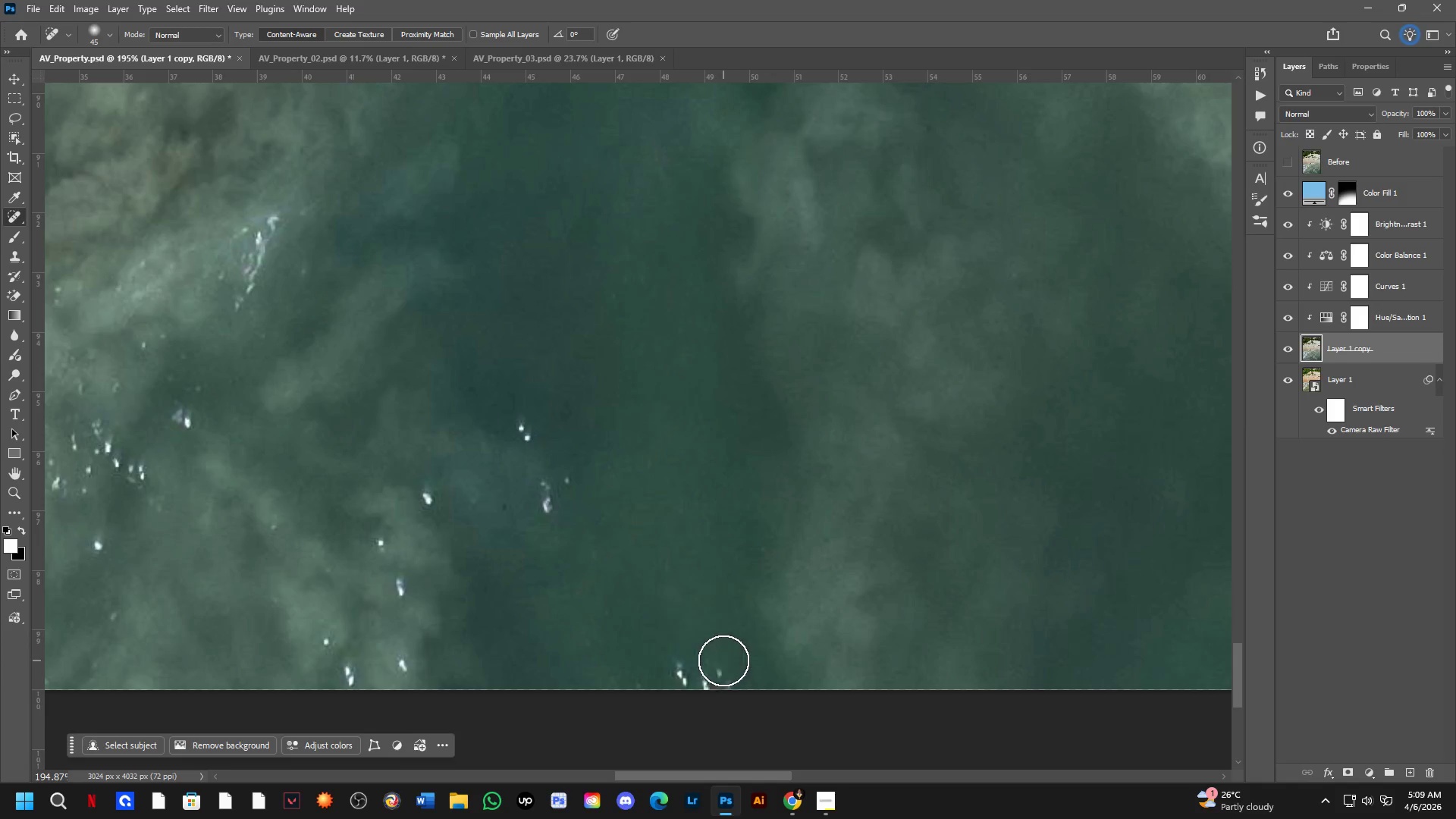 
left_click_drag(start_coordinate=[724, 665], to_coordinate=[740, 708])
 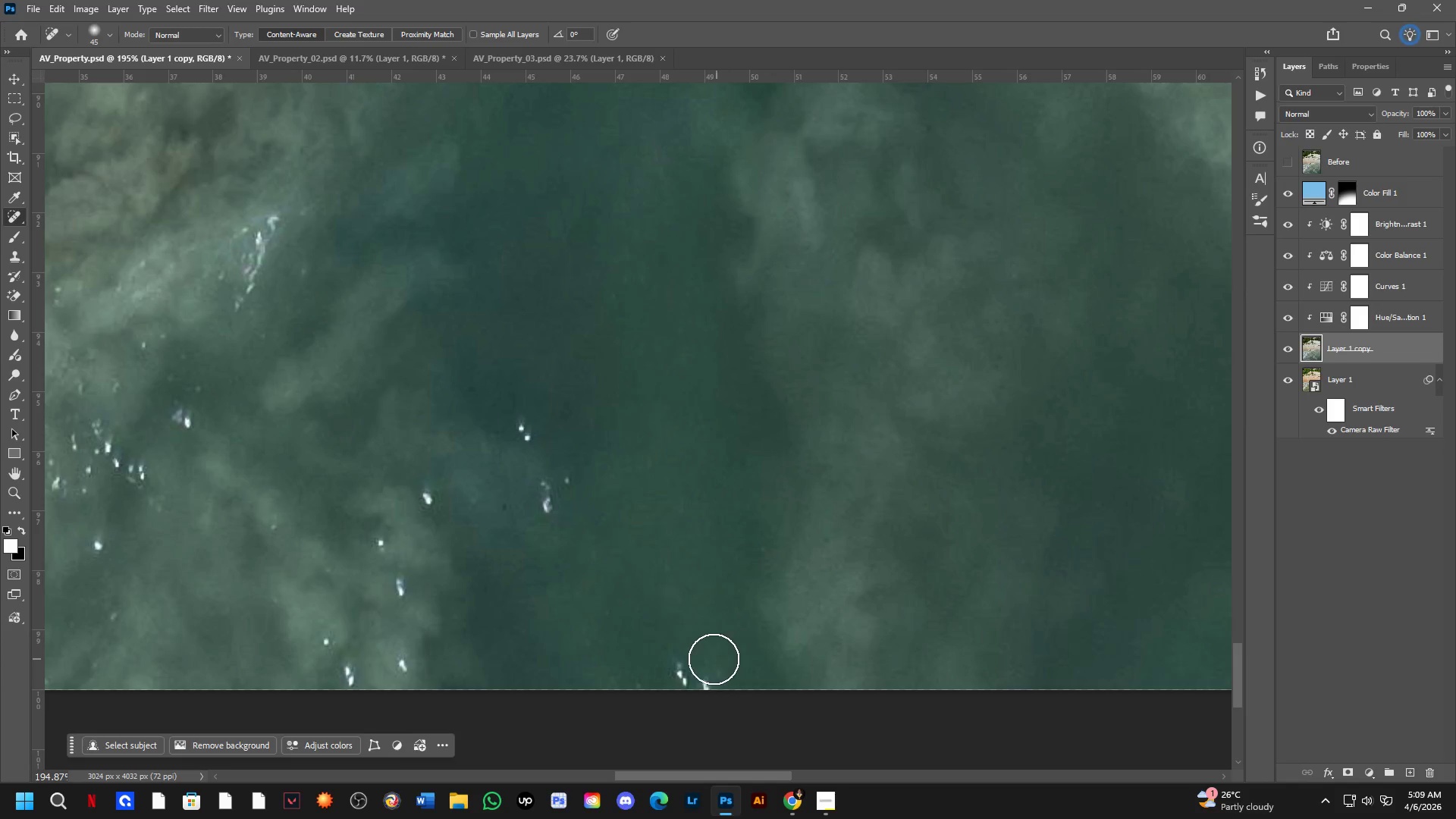 
left_click_drag(start_coordinate=[704, 661], to_coordinate=[708, 707])
 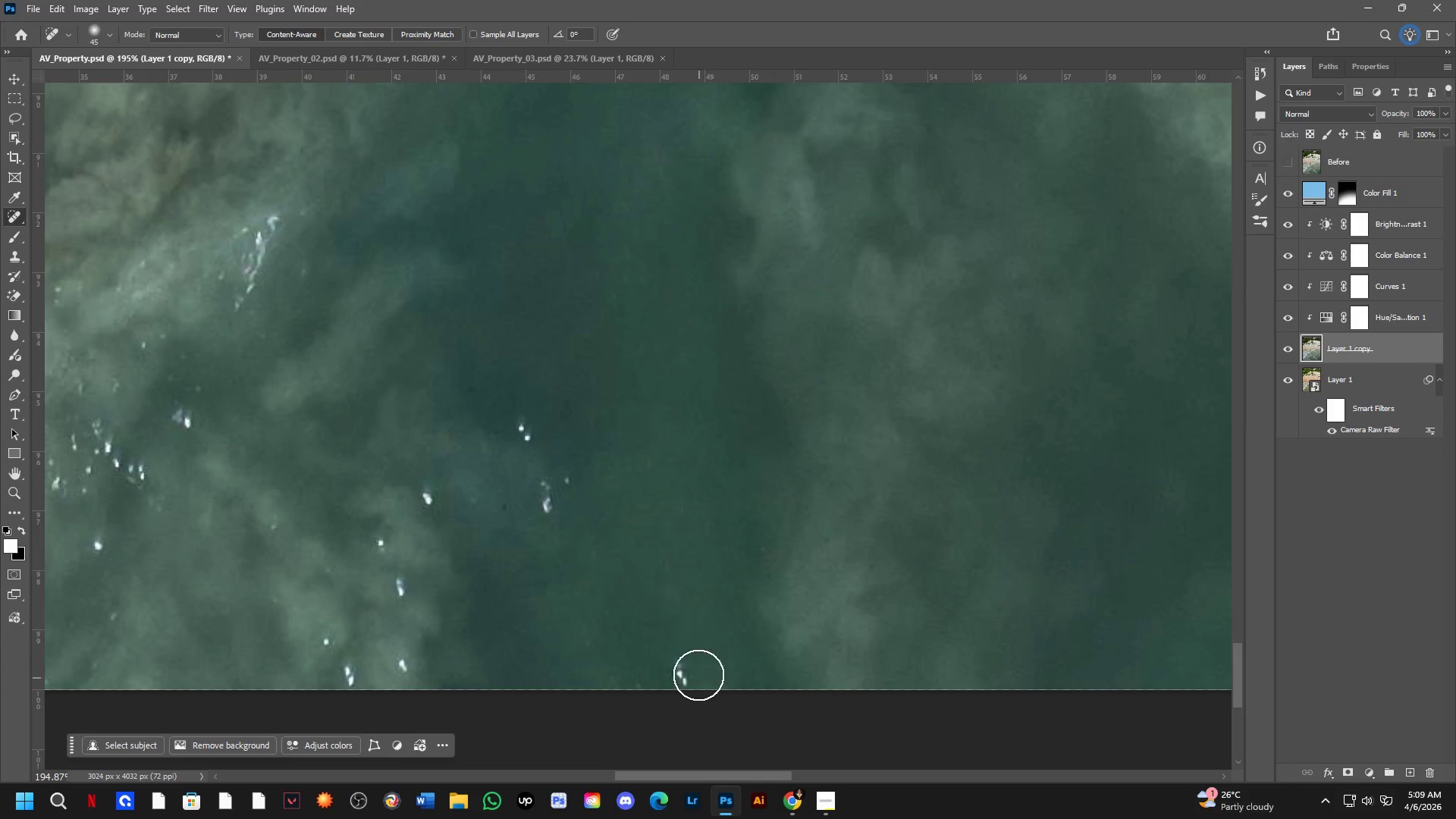 
left_click_drag(start_coordinate=[695, 657], to_coordinate=[685, 708])
 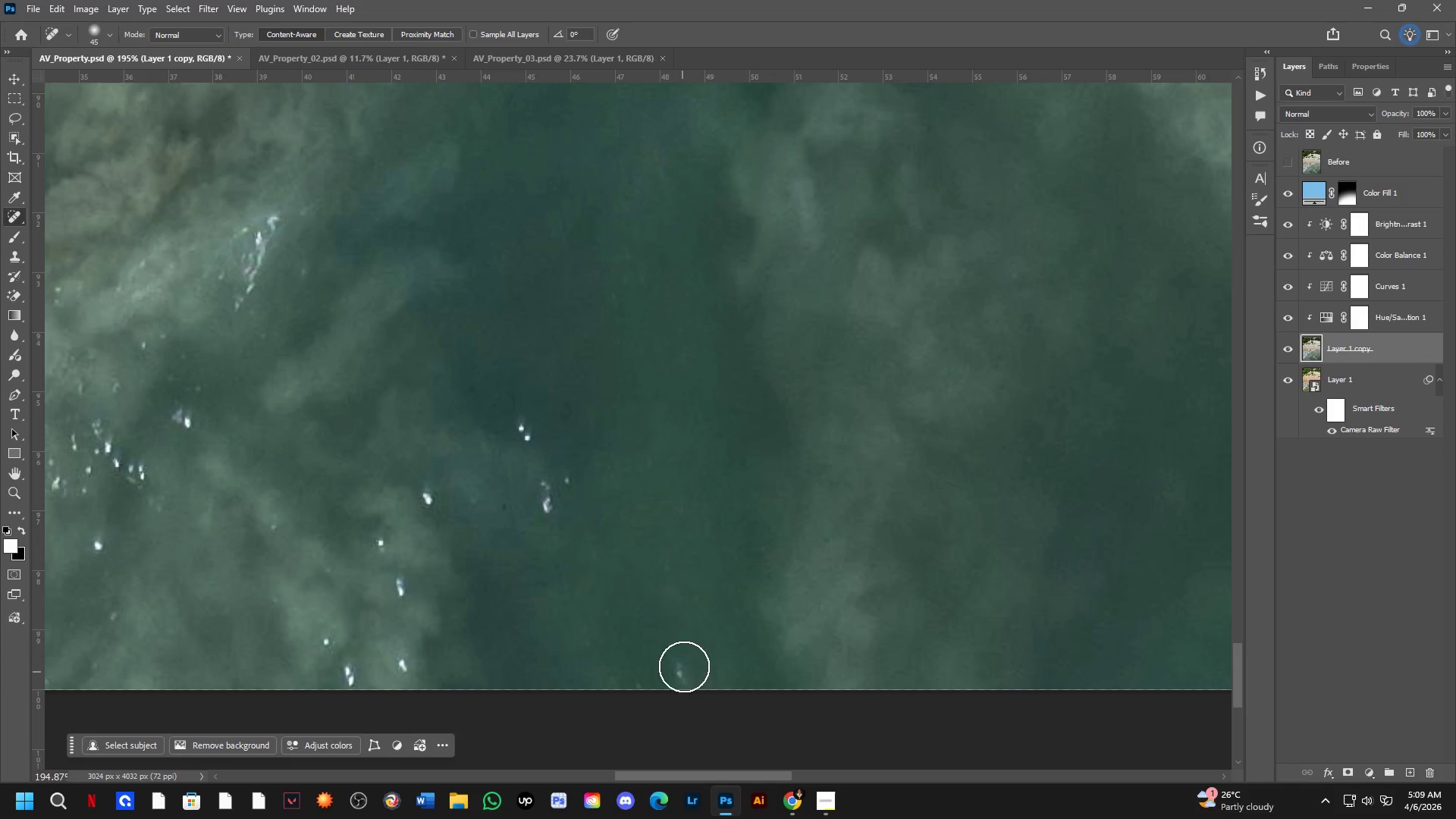 
left_click_drag(start_coordinate=[686, 656], to_coordinate=[669, 697])
 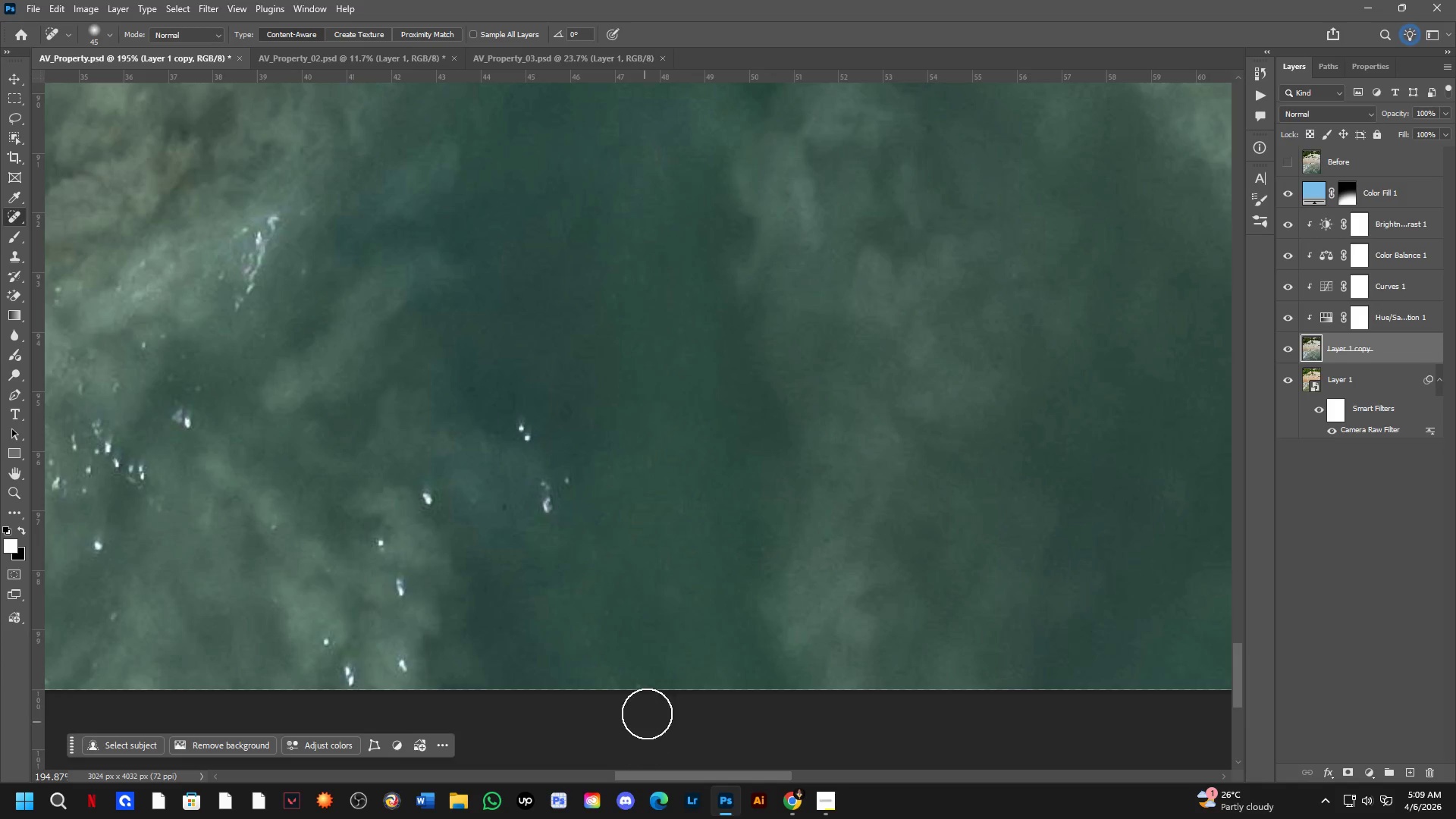 
left_click_drag(start_coordinate=[655, 664], to_coordinate=[632, 705])
 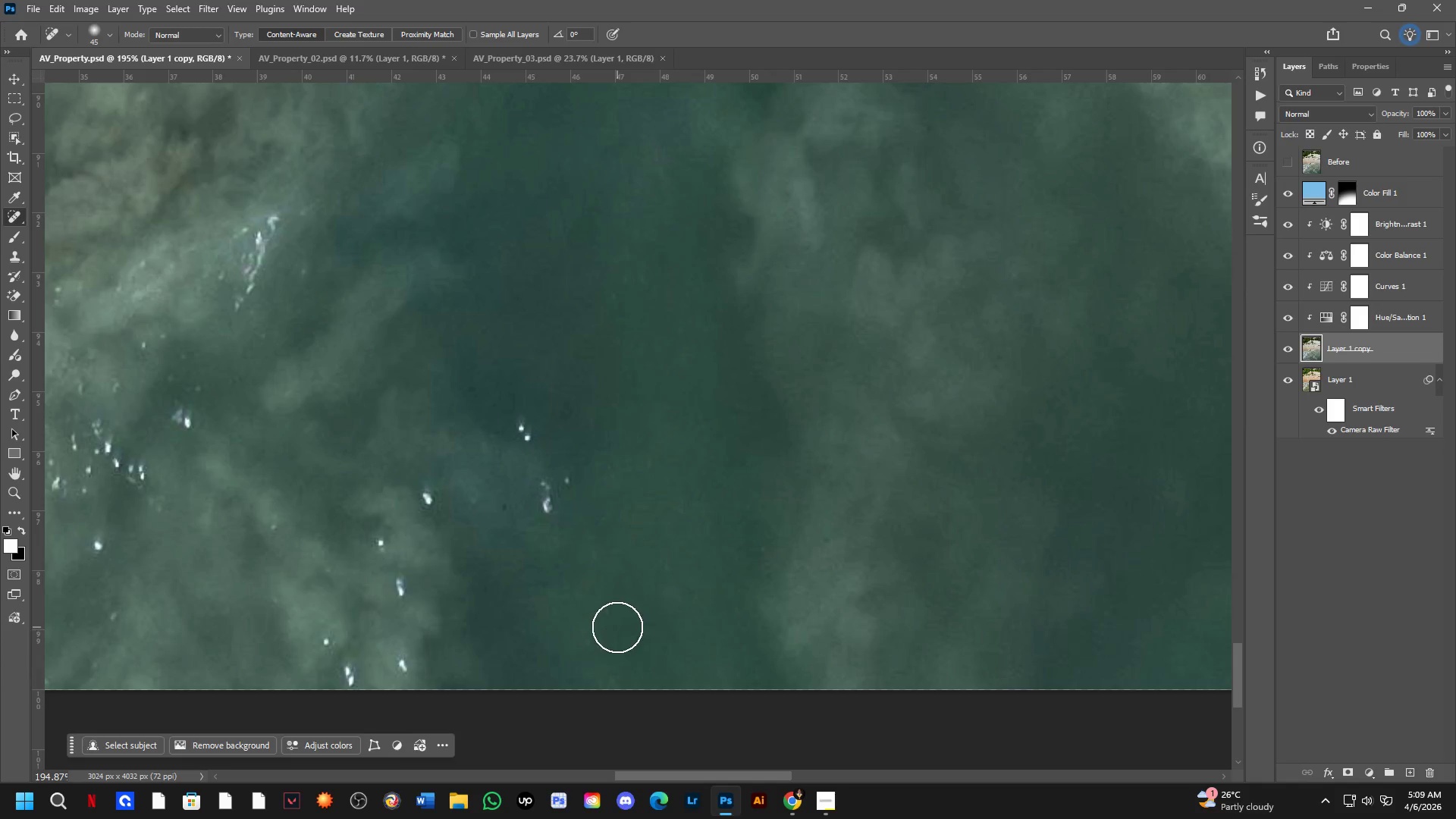 
left_click_drag(start_coordinate=[610, 629], to_coordinate=[589, 658])
 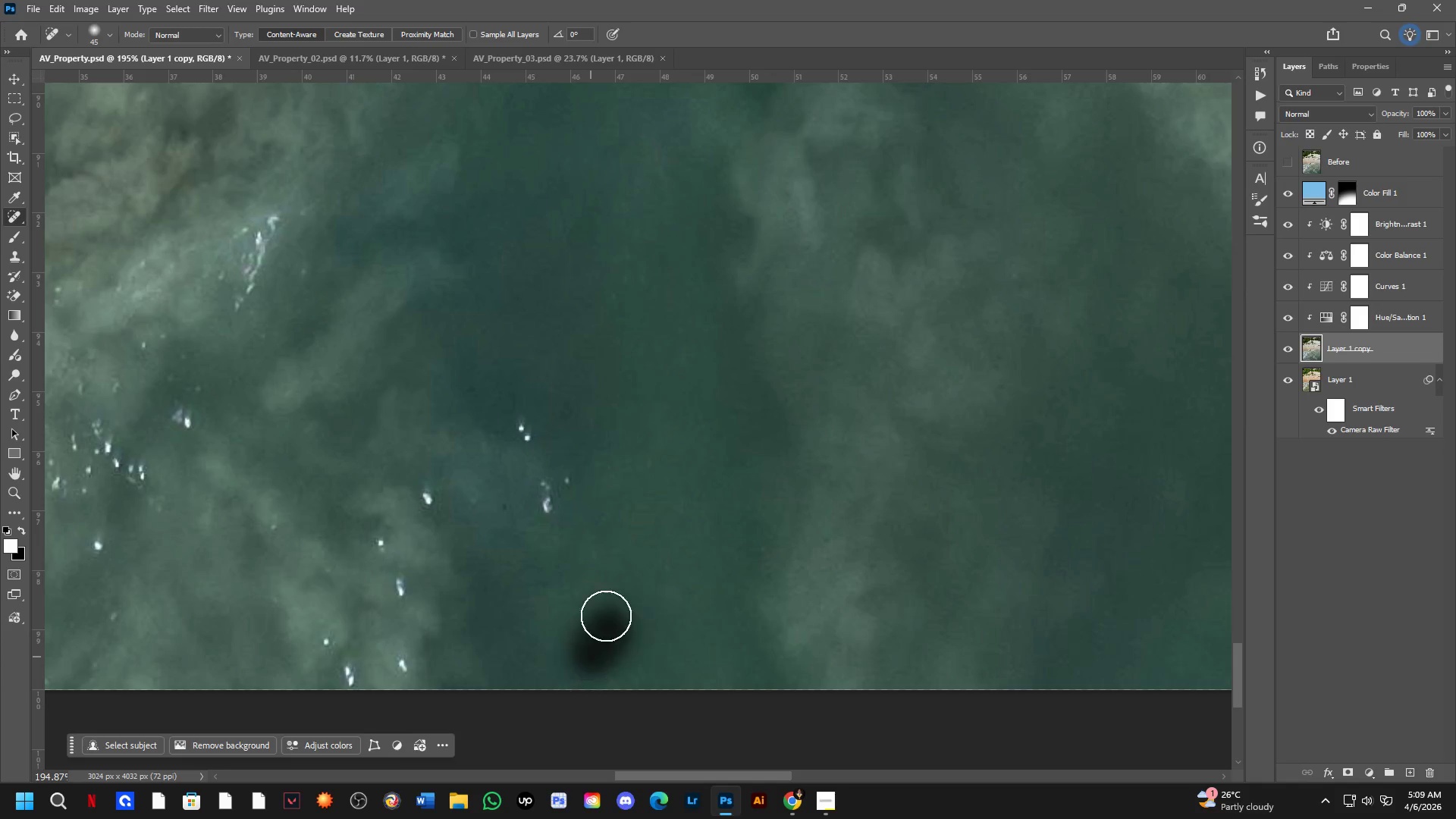 
left_click_drag(start_coordinate=[608, 612], to_coordinate=[607, 623])
 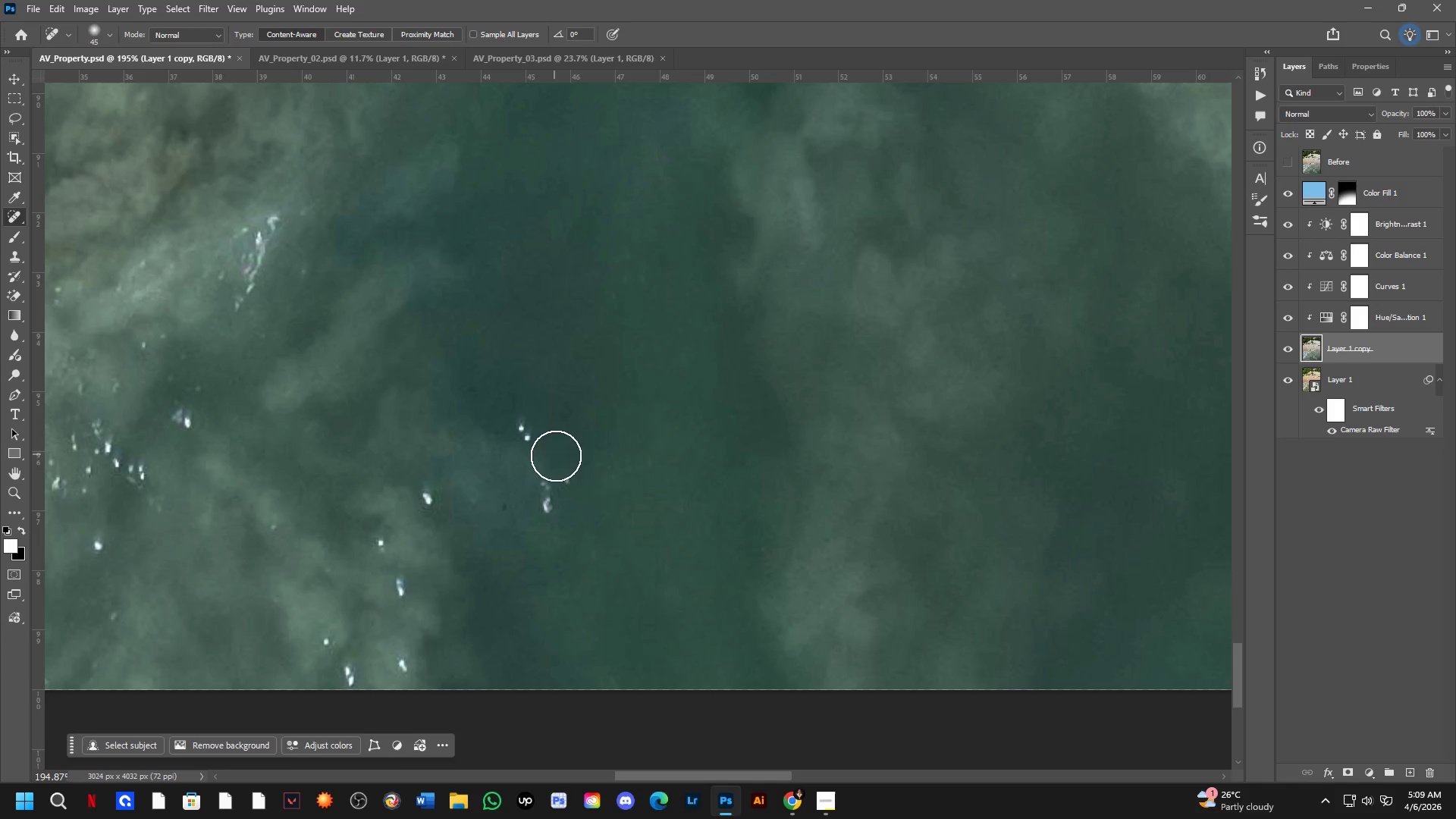 
left_click_drag(start_coordinate=[569, 473], to_coordinate=[579, 523])
 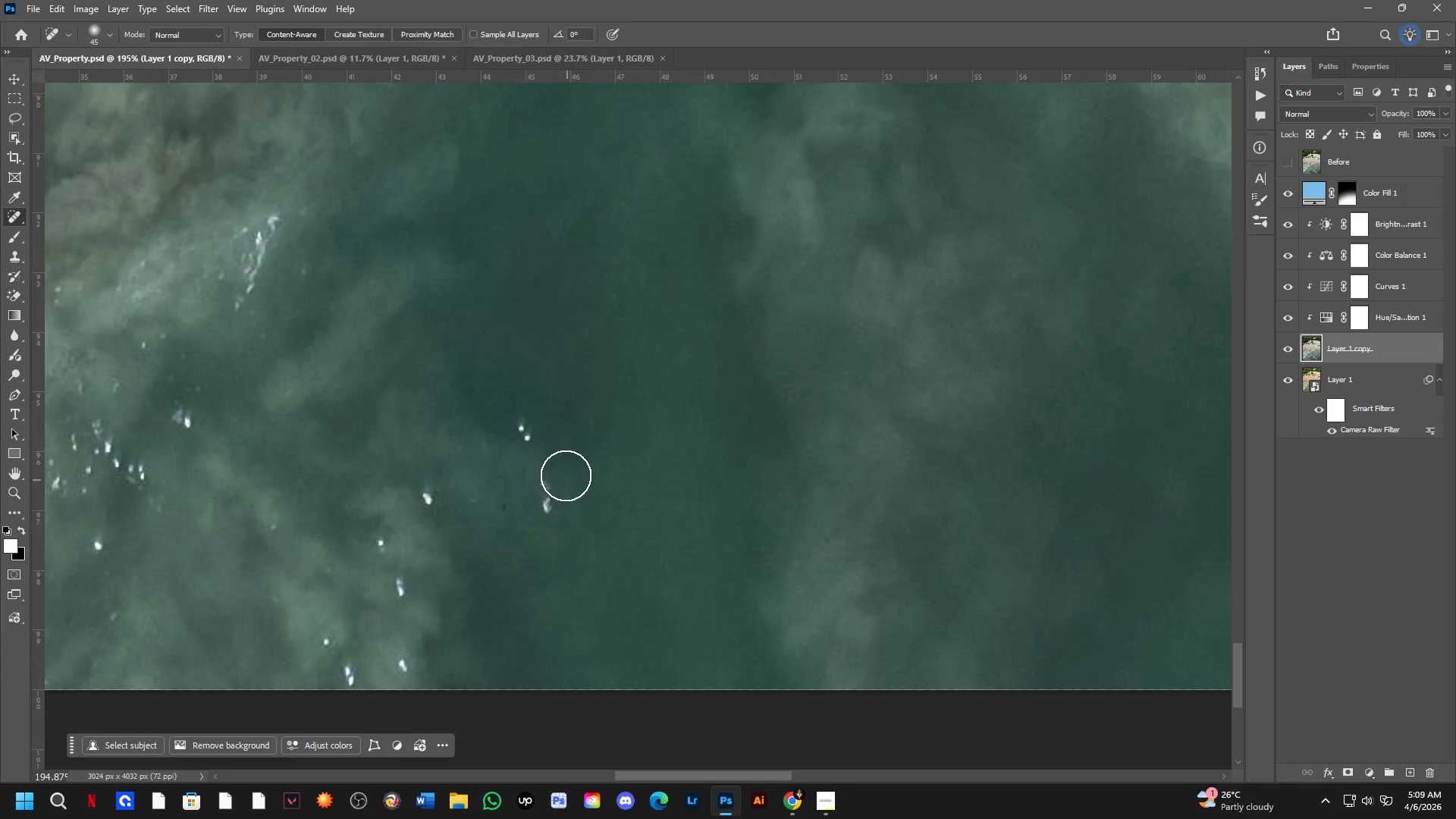 
left_click_drag(start_coordinate=[562, 473], to_coordinate=[547, 522])
 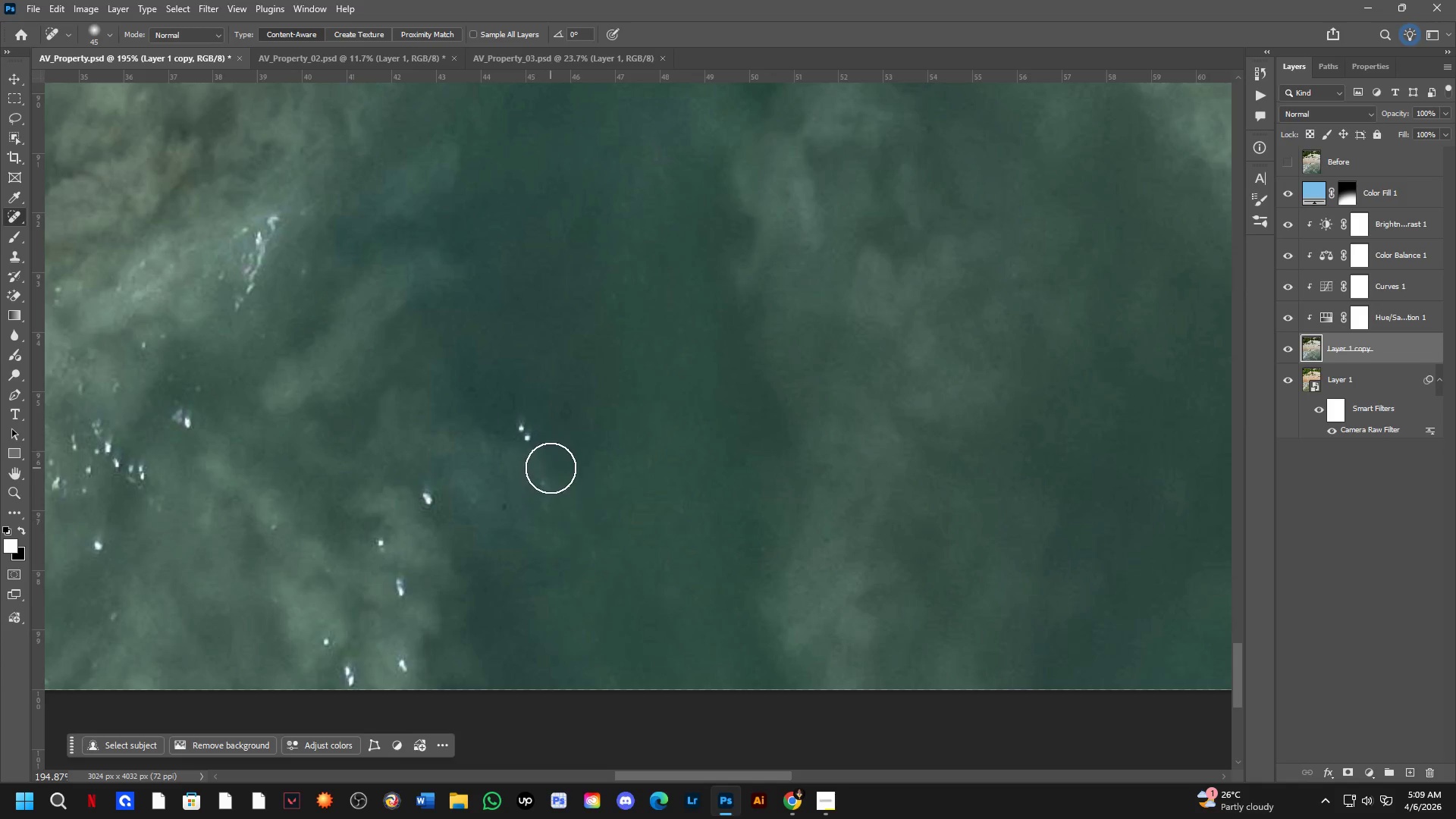 
left_click_drag(start_coordinate=[541, 494], to_coordinate=[538, 518])
 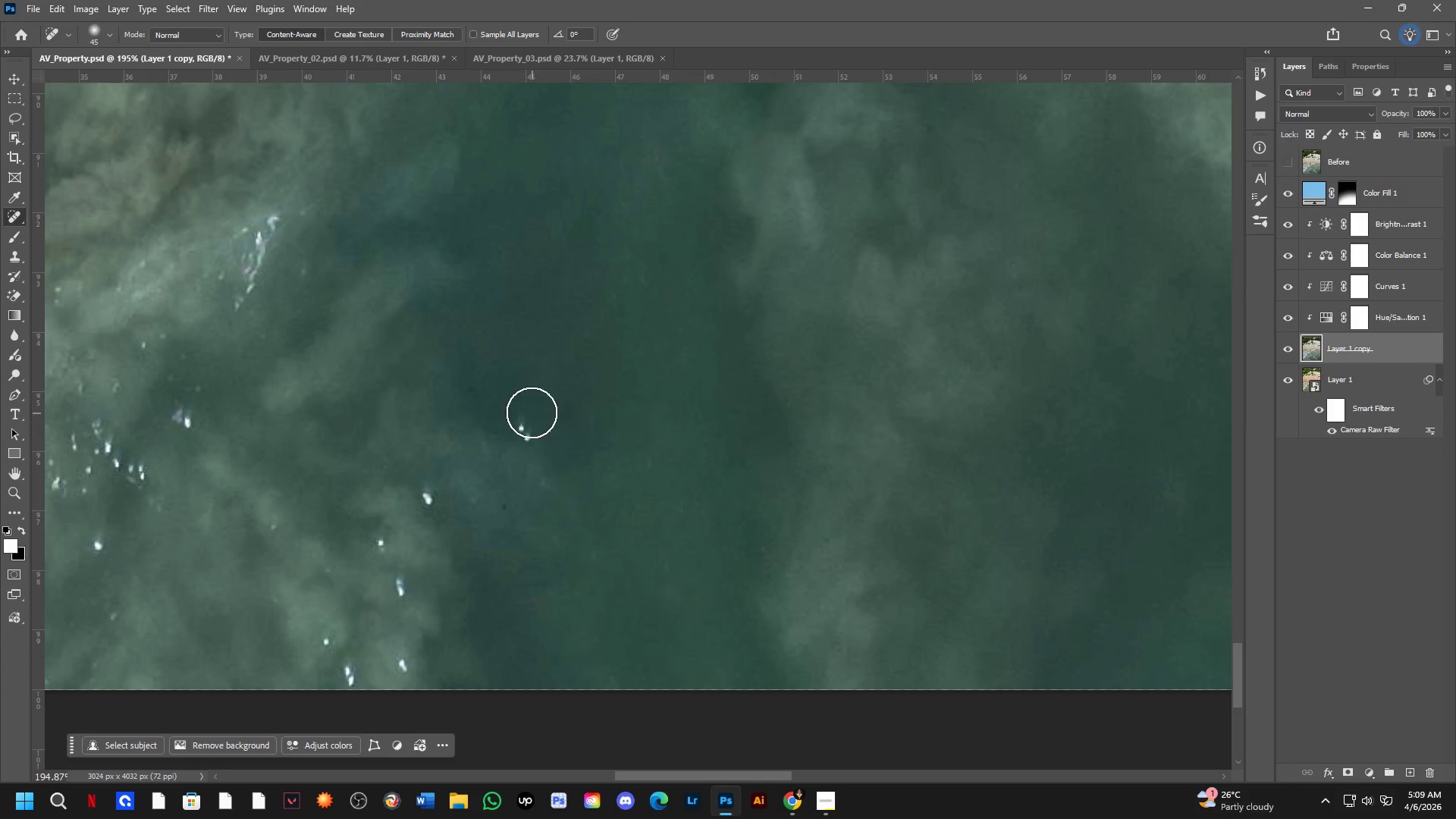 
left_click_drag(start_coordinate=[530, 413], to_coordinate=[529, 479])
 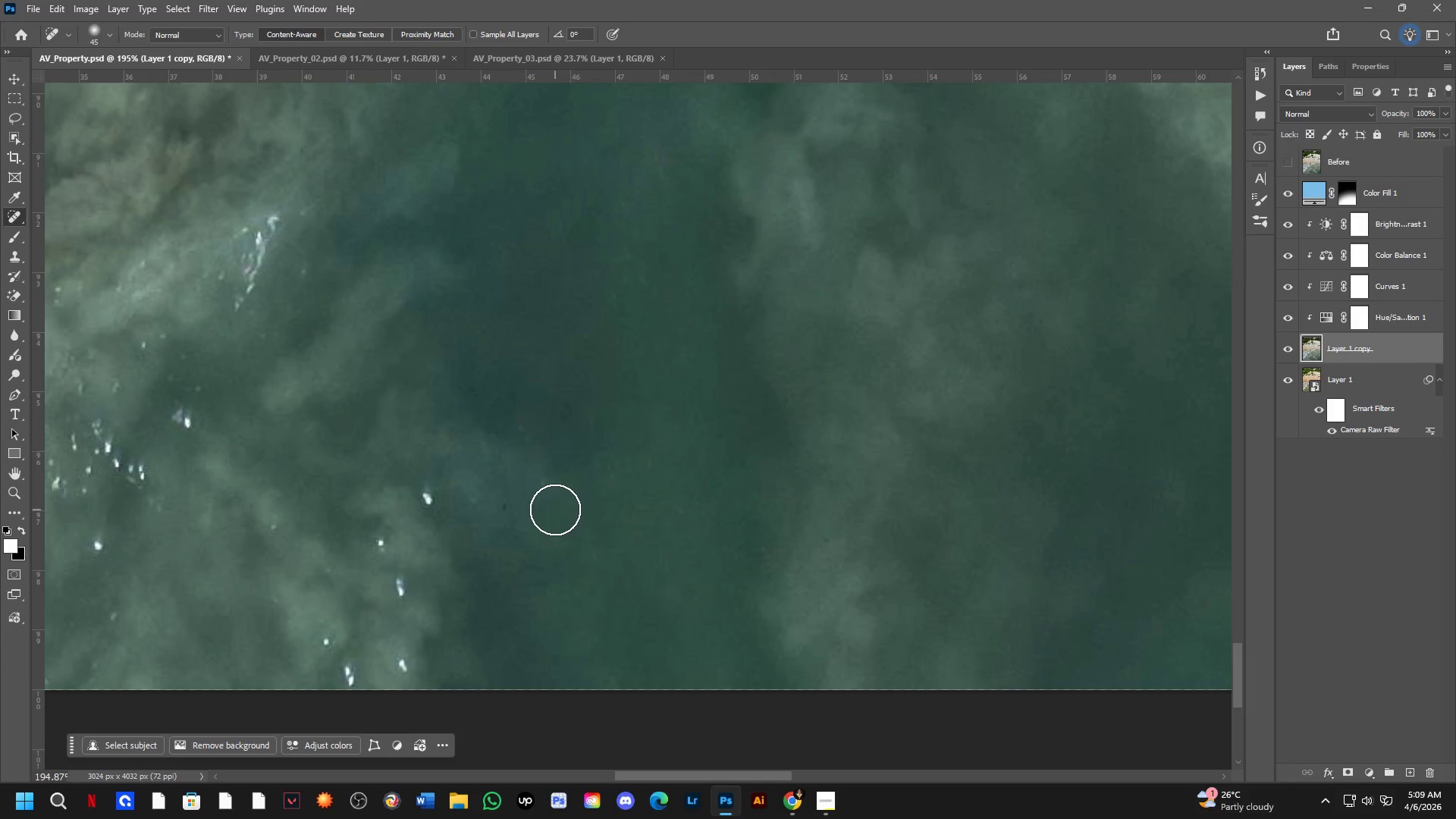 
key(Shift+ShiftLeft)
 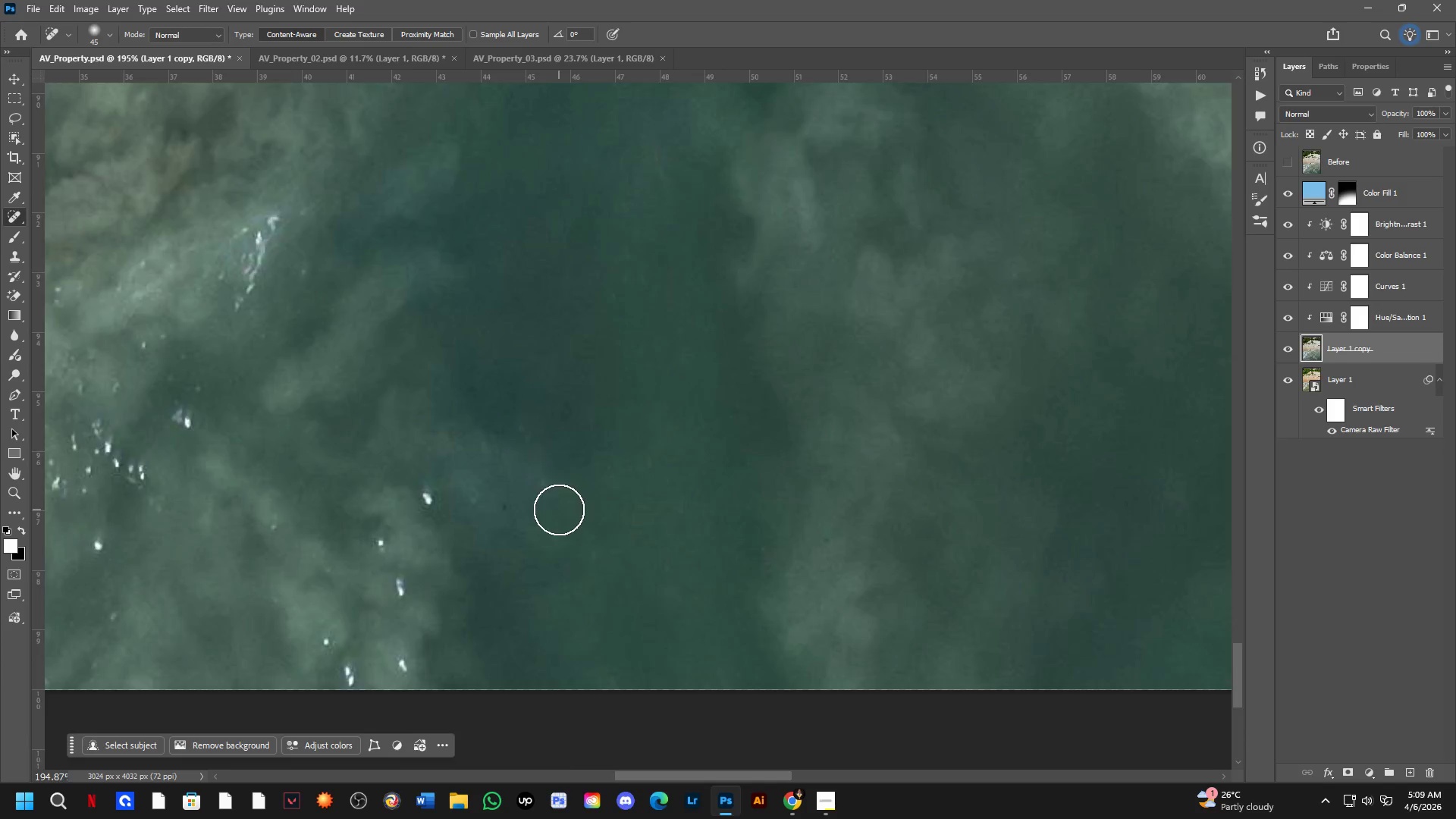 
scroll: coordinate [576, 516], scroll_direction: down, amount: 4.0
 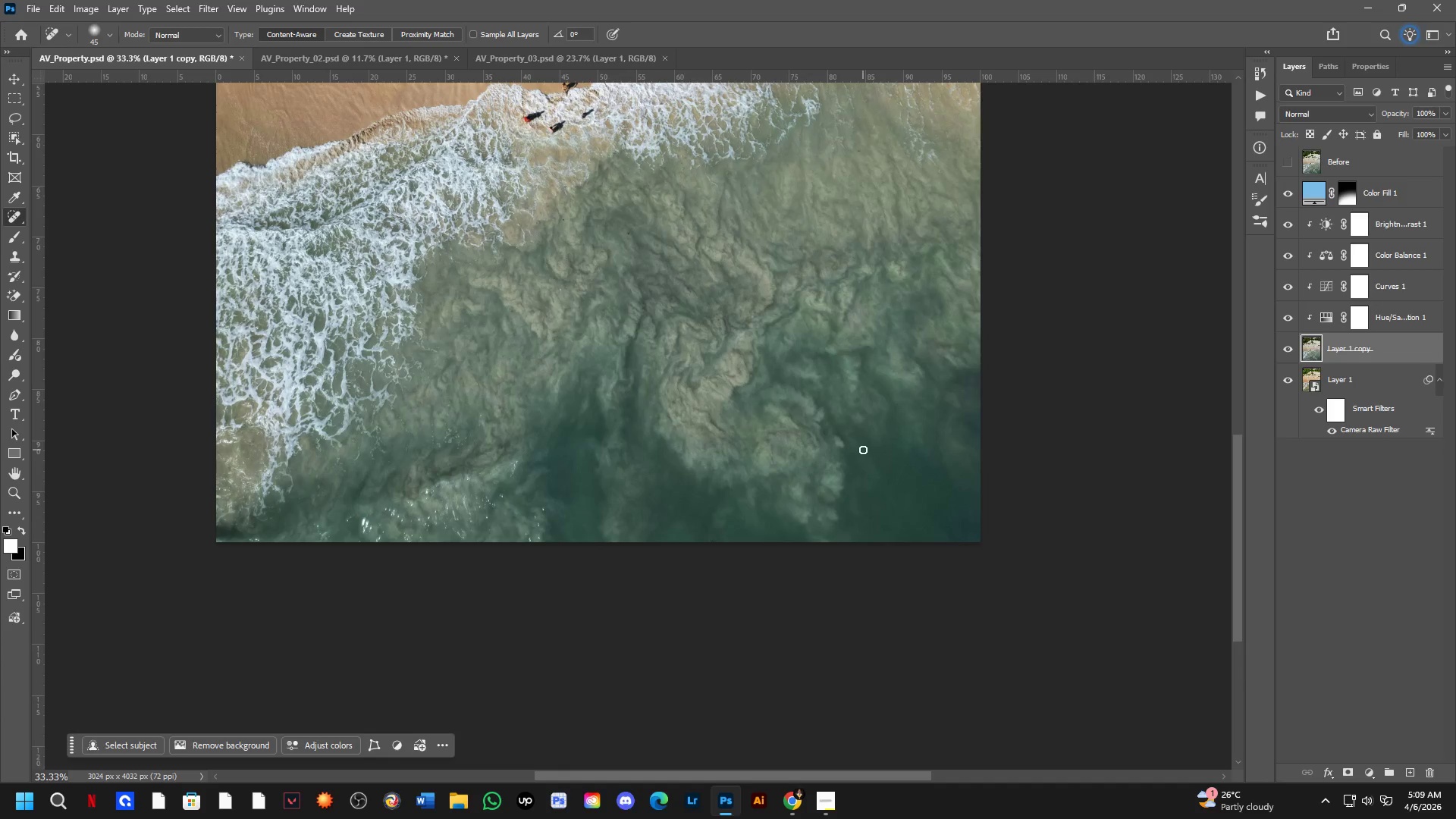 
key(Shift+ShiftLeft)
 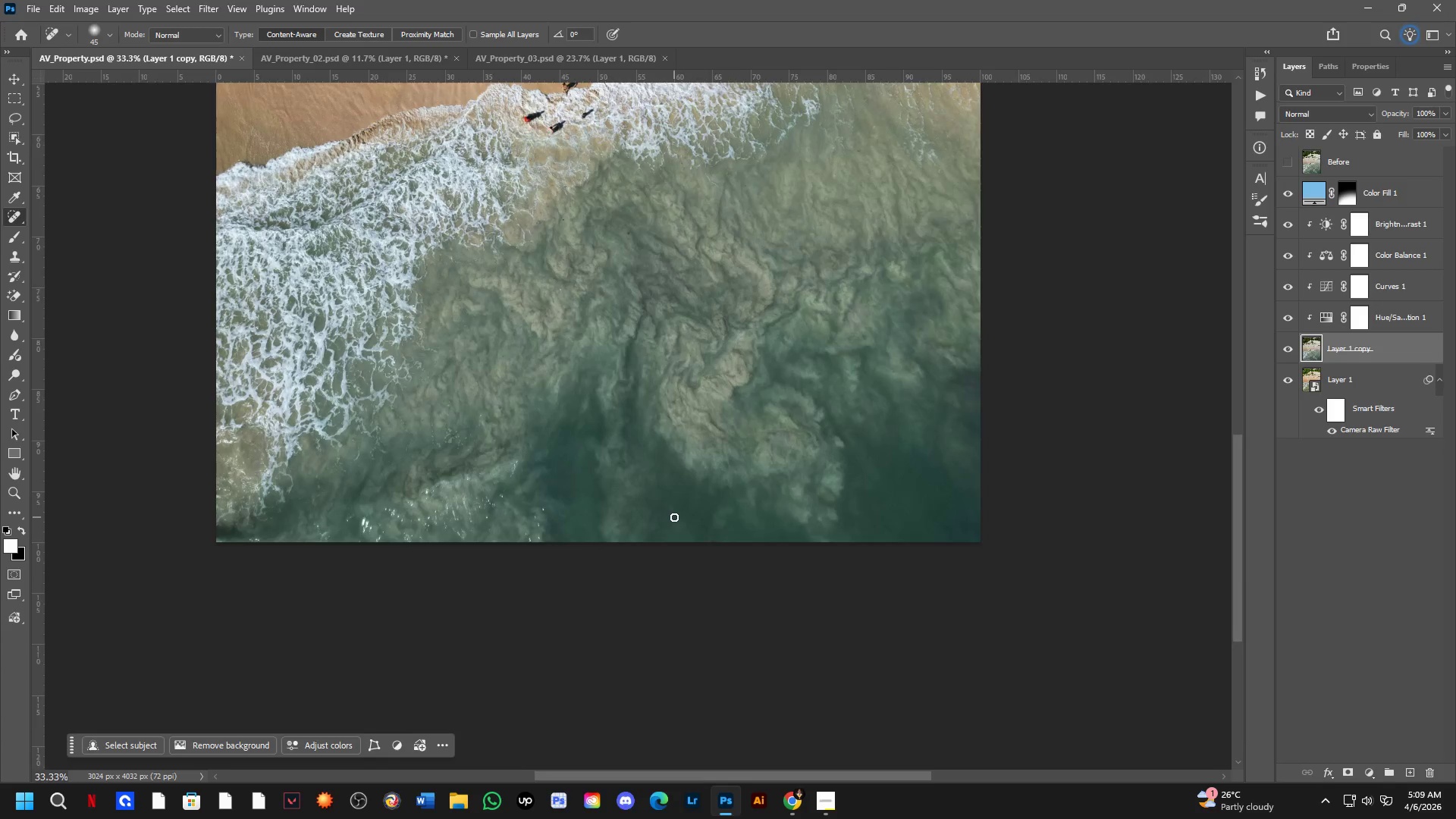 
hold_key(key=Space, duration=0.75)
 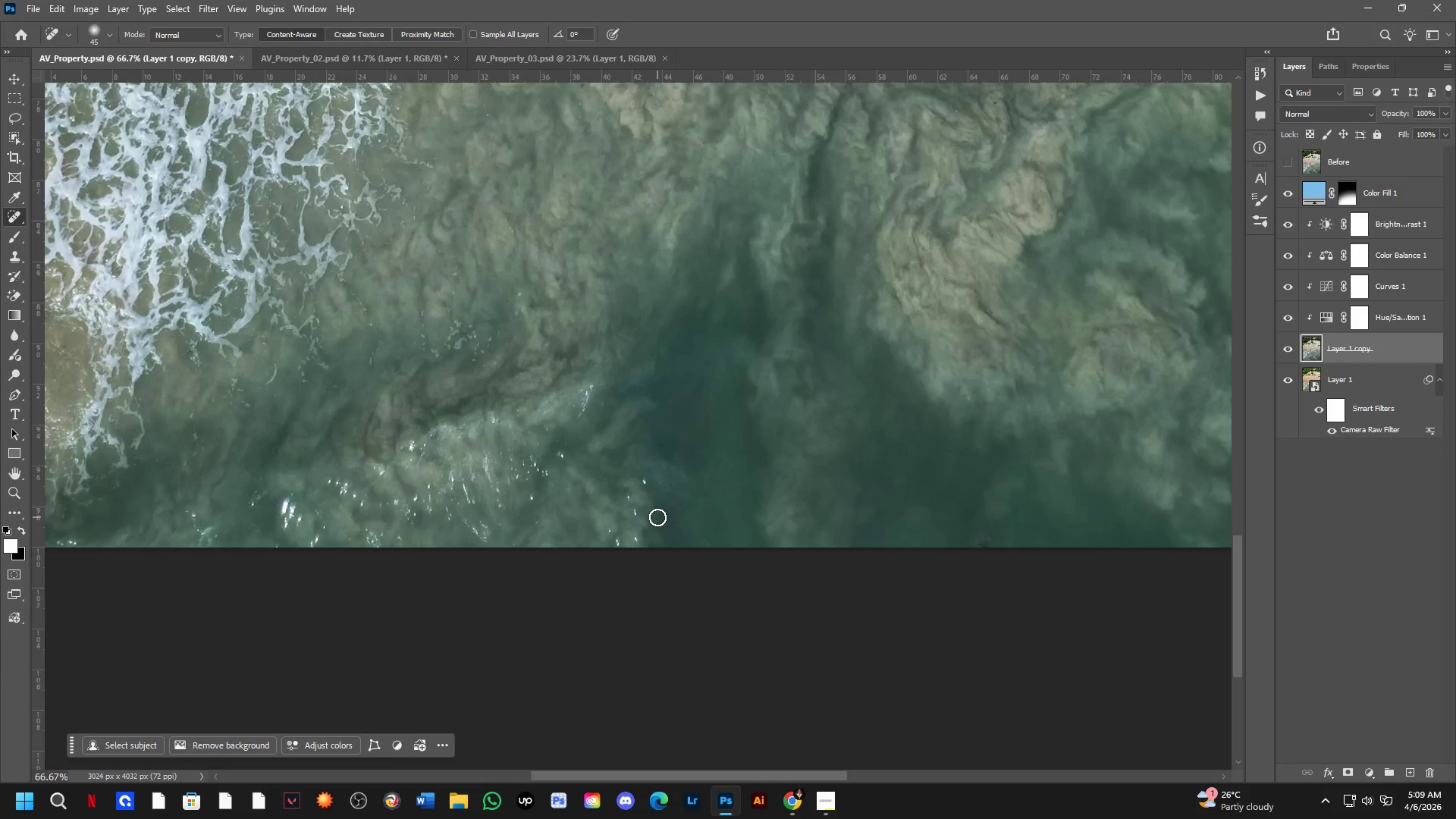 
left_click_drag(start_coordinate=[615, 465], to_coordinate=[695, 456])
 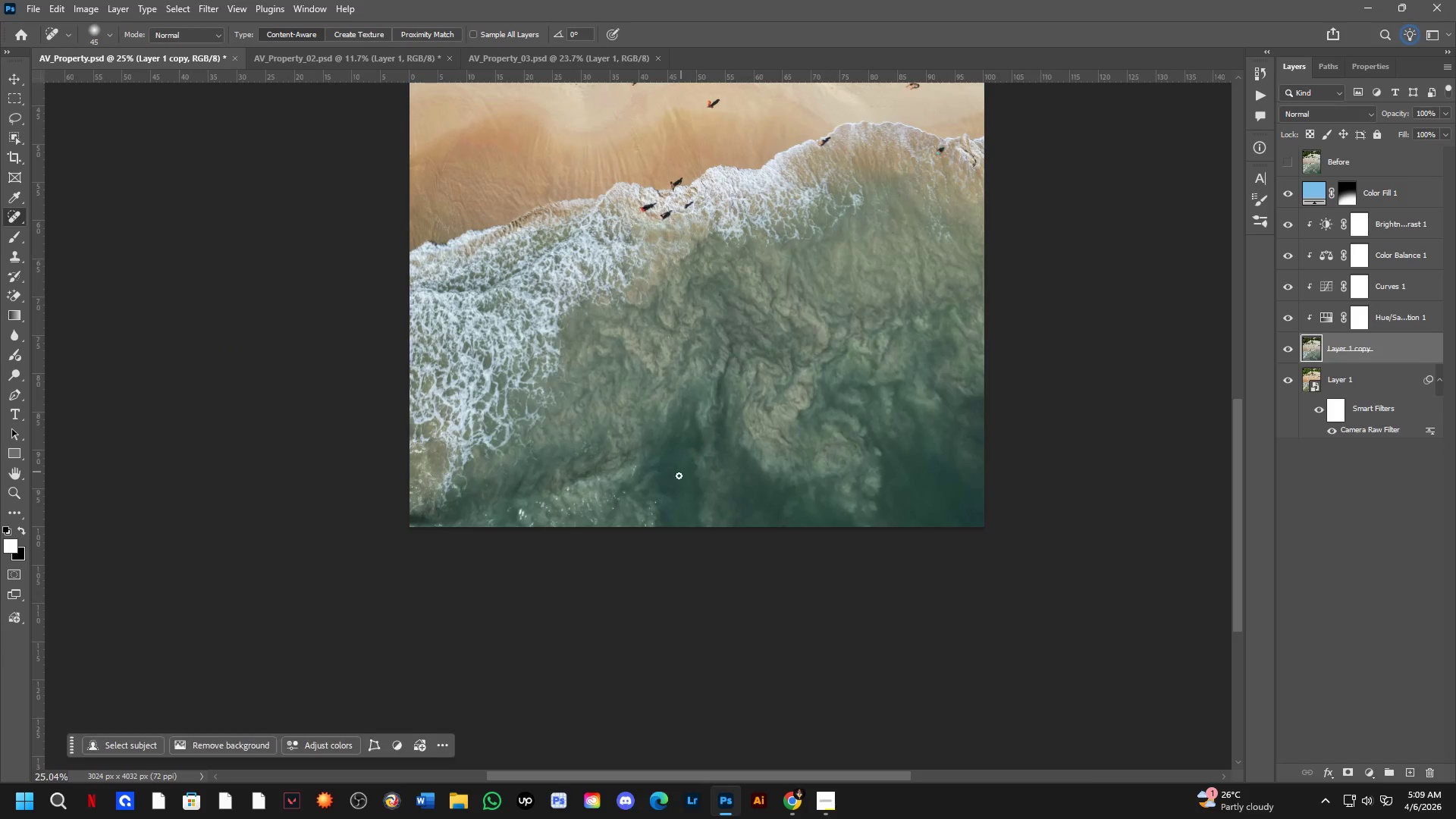 
scroll: coordinate [674, 517], scroll_direction: down, amount: 3.0
 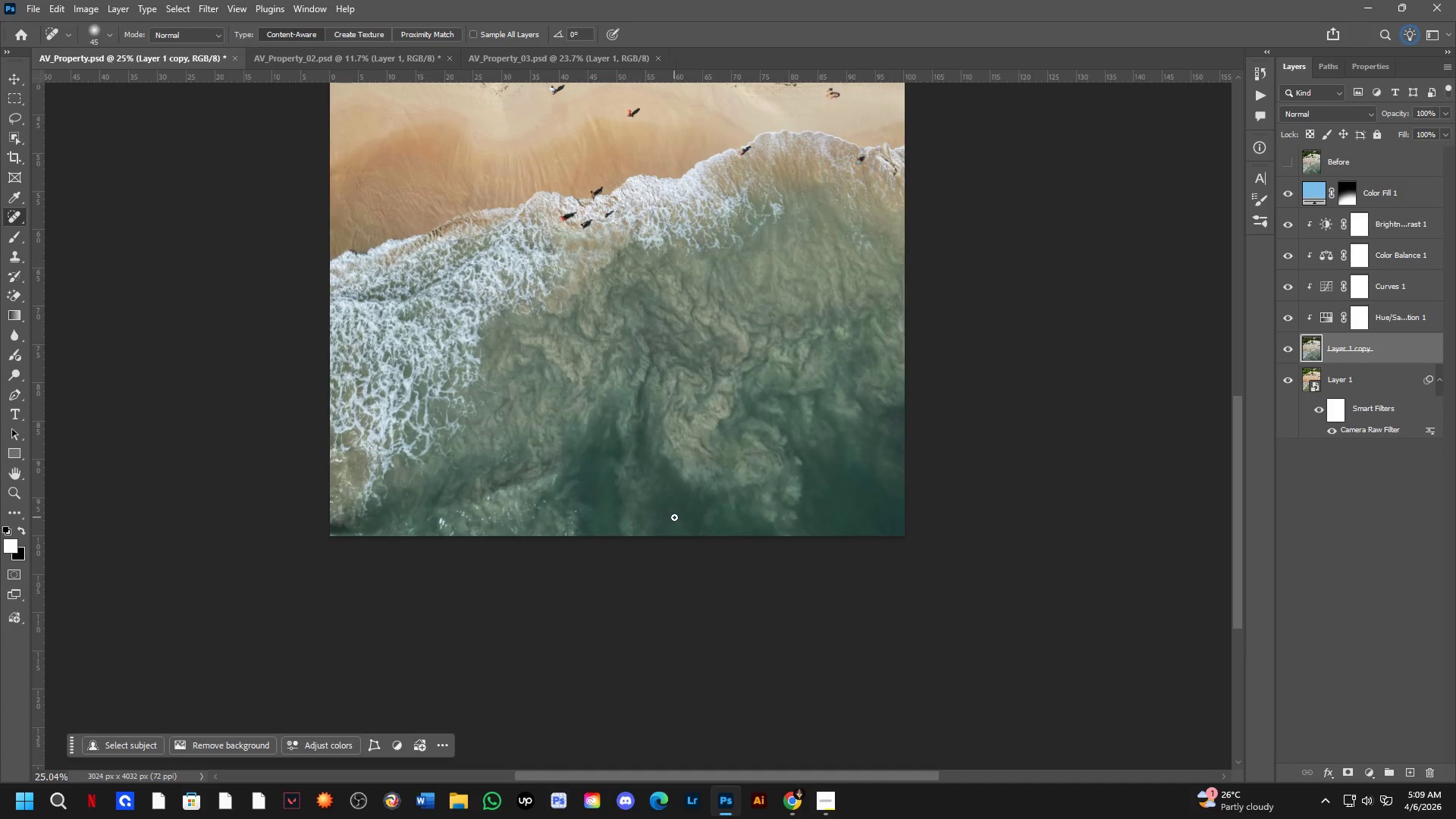 
hold_key(key=ShiftLeft, duration=0.34)
 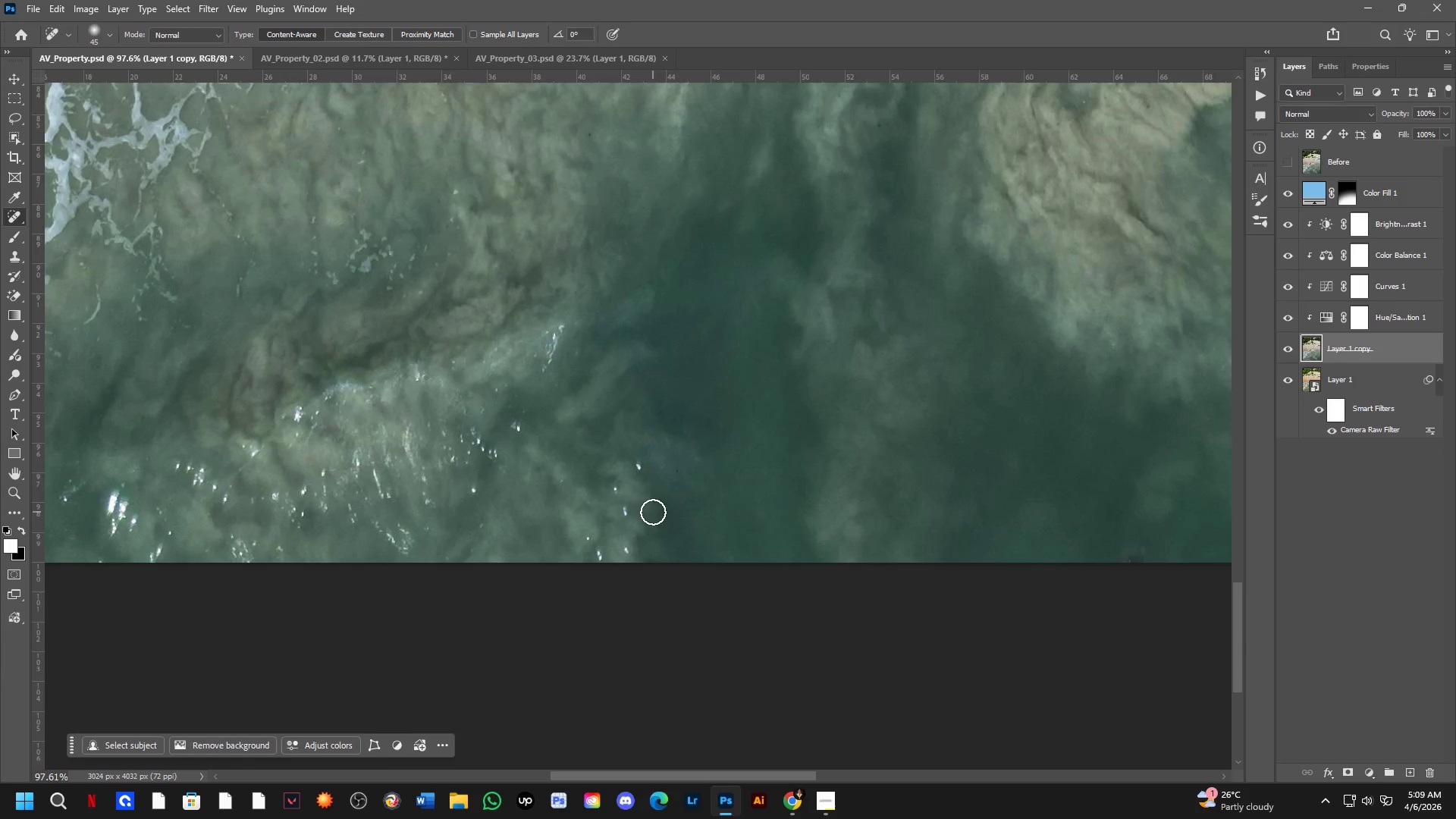 
key(Shift+ShiftLeft)
 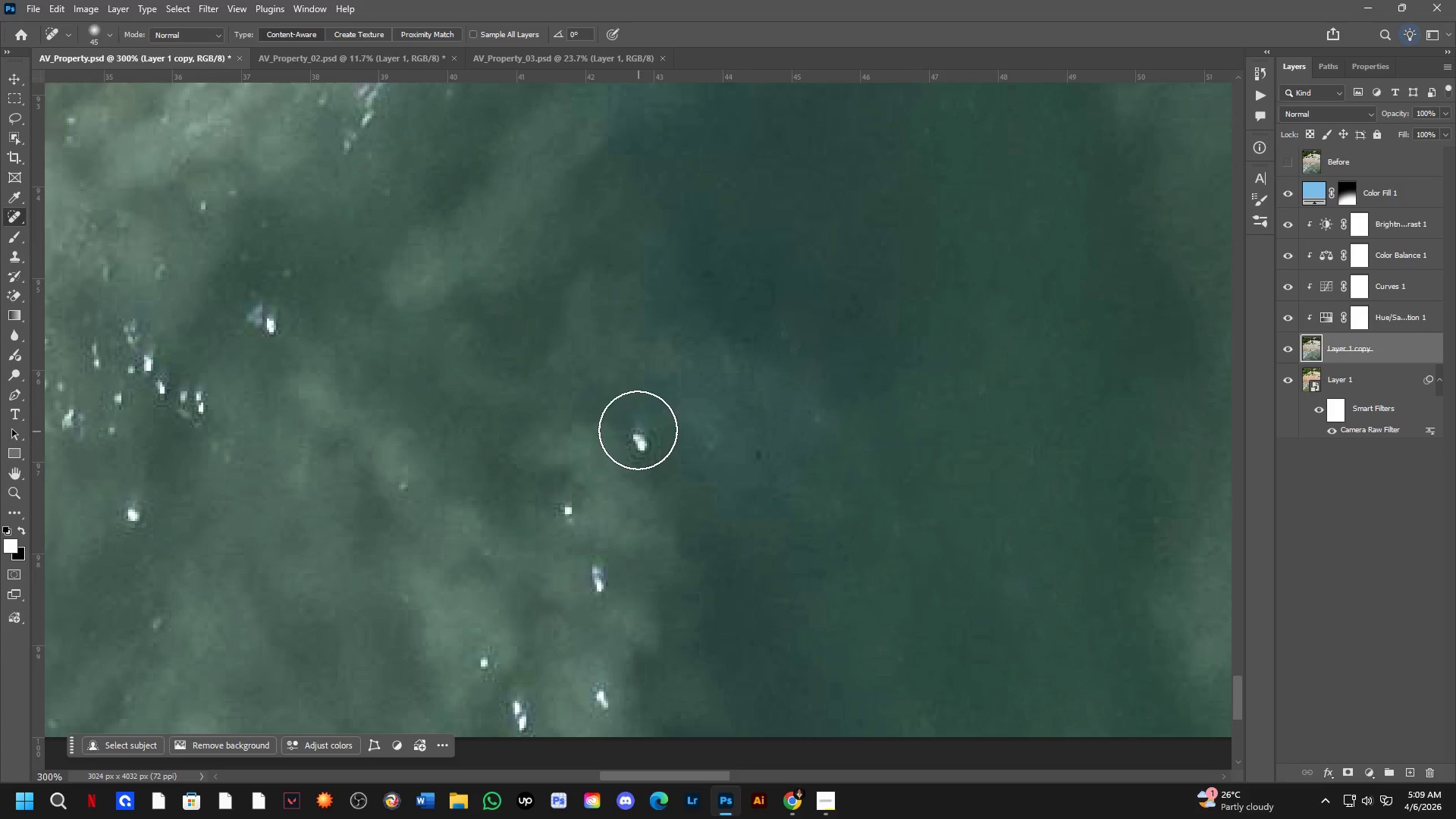 
scroll: coordinate [639, 479], scroll_direction: up, amount: 10.0
 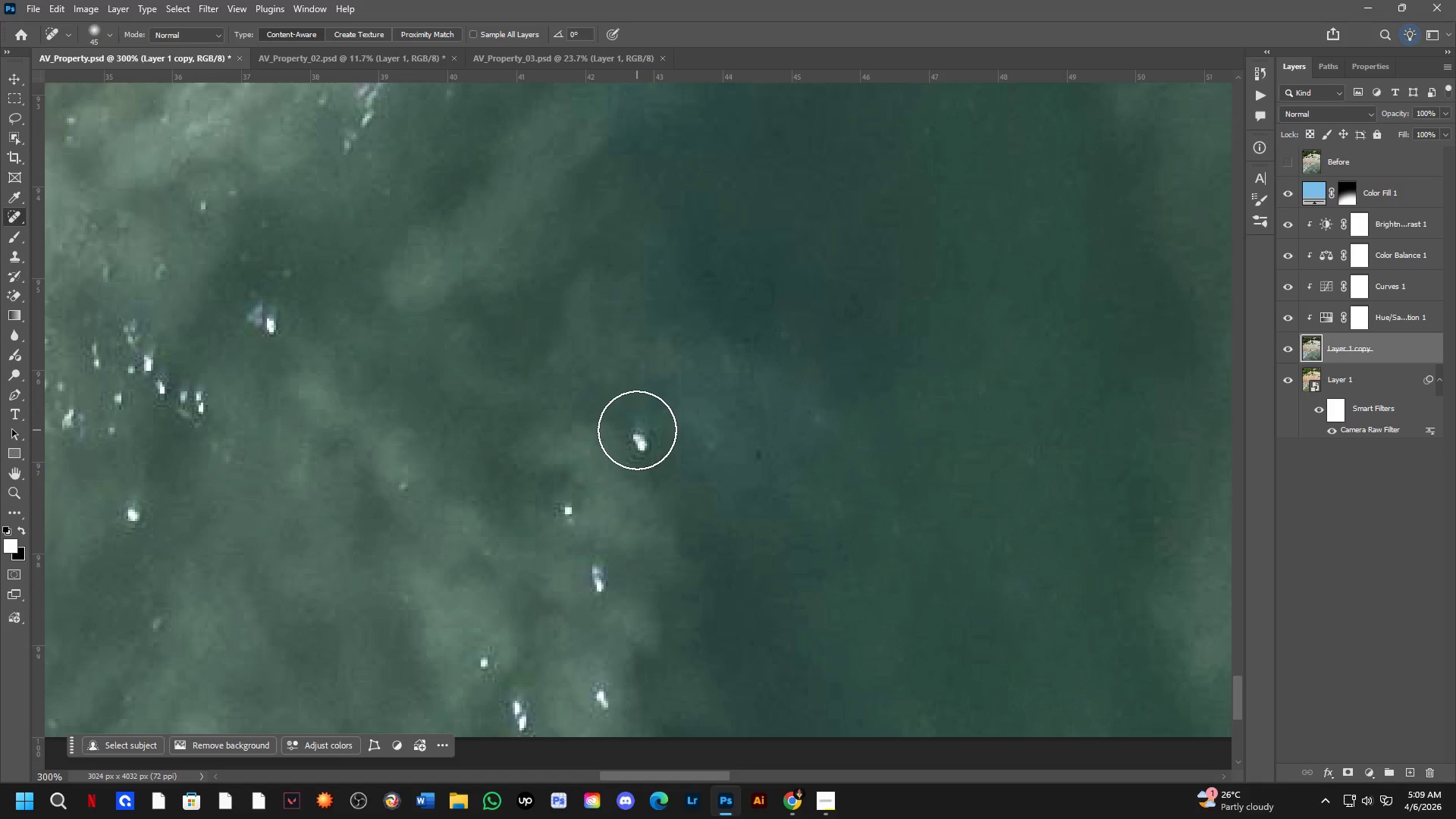 
left_click_drag(start_coordinate=[637, 431], to_coordinate=[648, 499])
 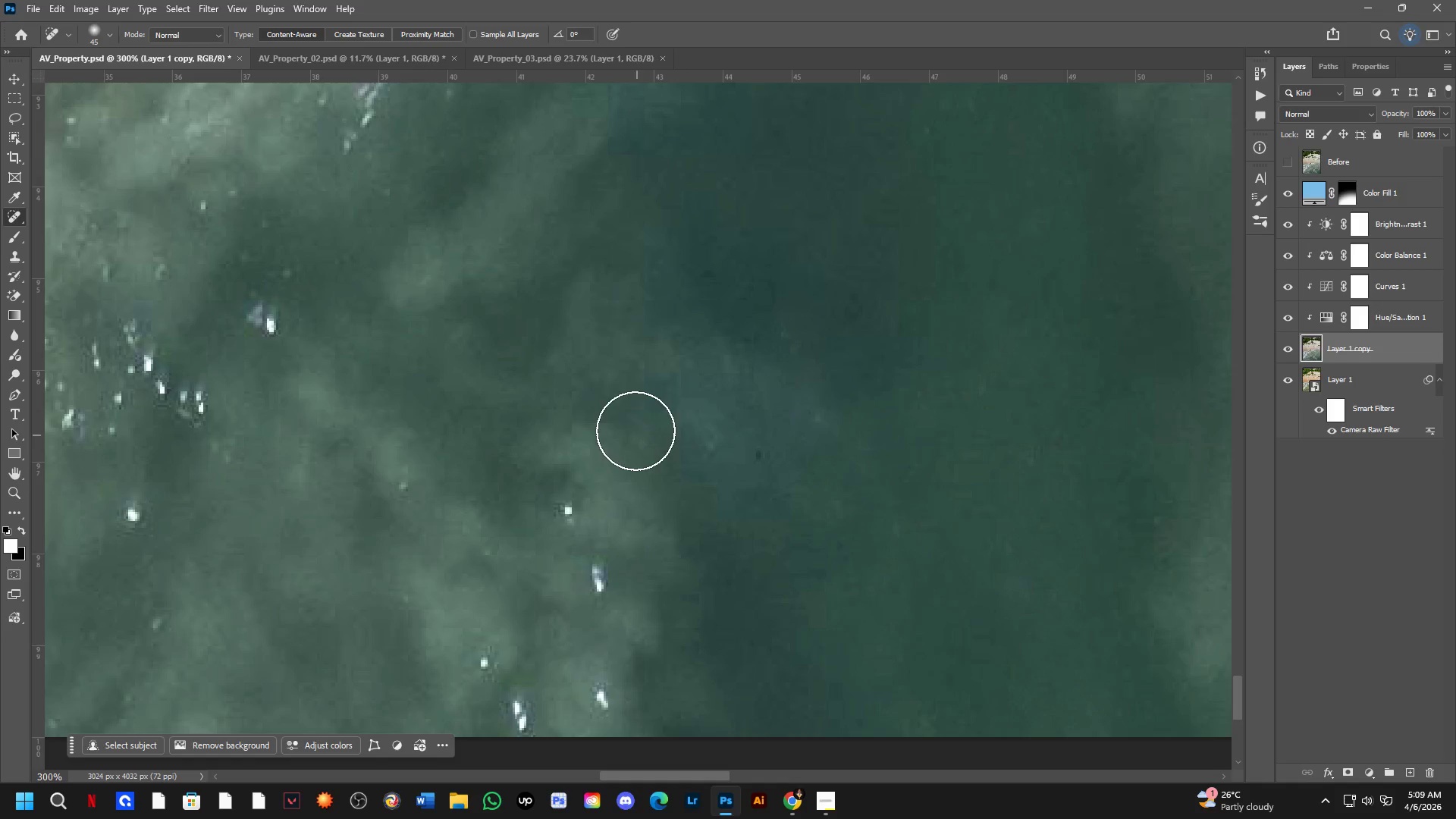 
left_click_drag(start_coordinate=[635, 430], to_coordinate=[645, 476])
 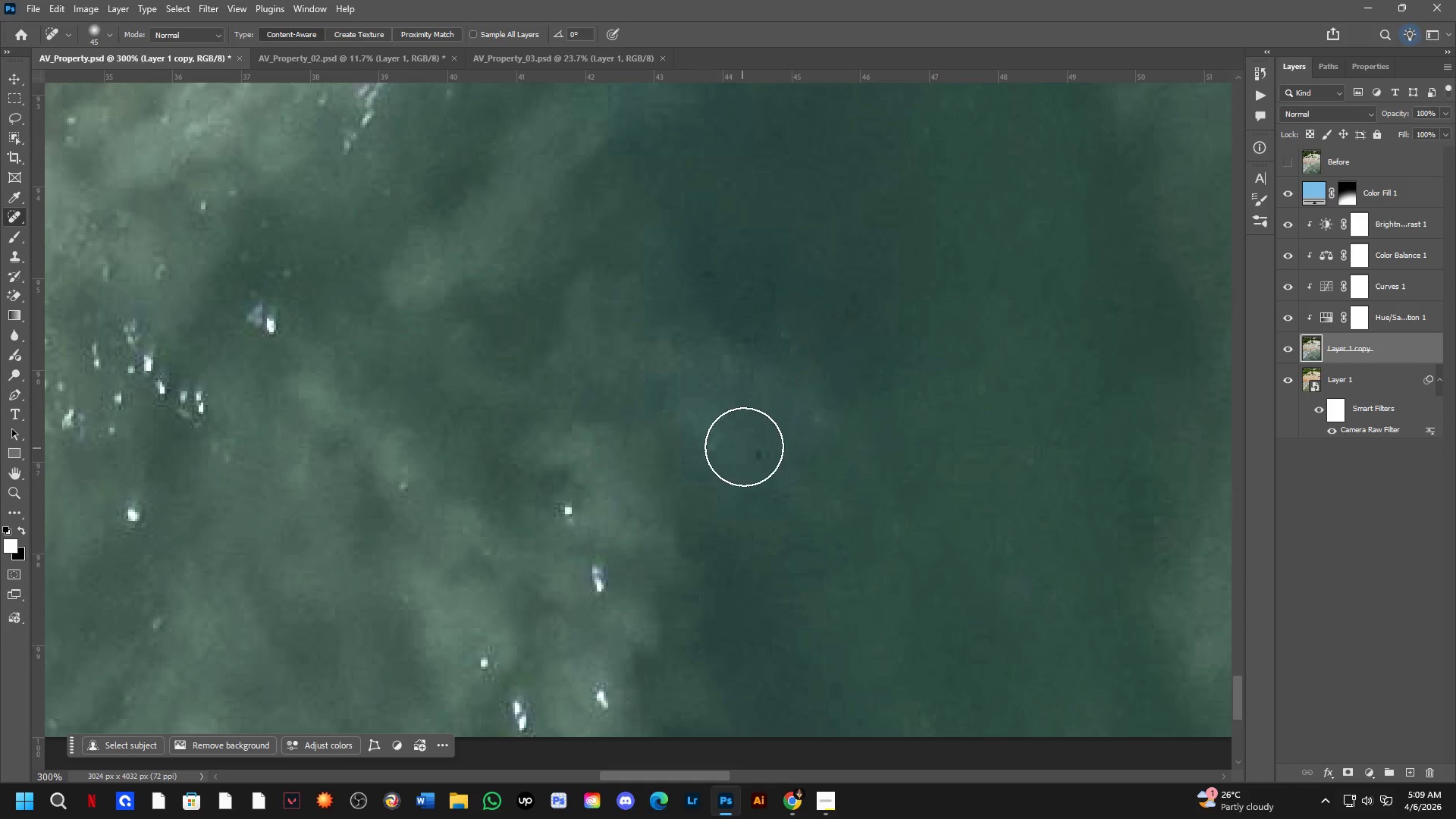 
left_click_drag(start_coordinate=[758, 452], to_coordinate=[760, 474])
 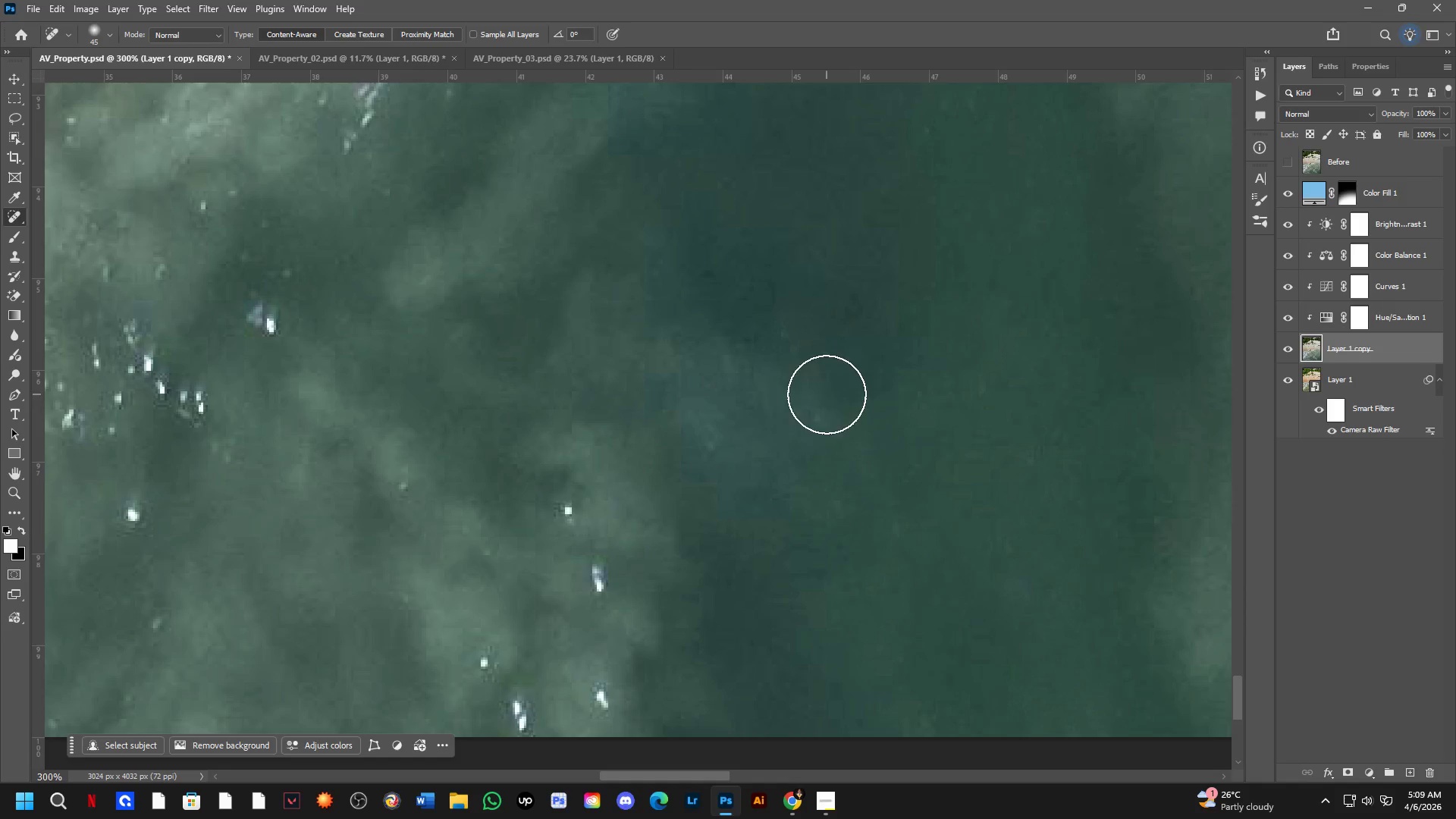 
left_click_drag(start_coordinate=[821, 409], to_coordinate=[814, 433])
 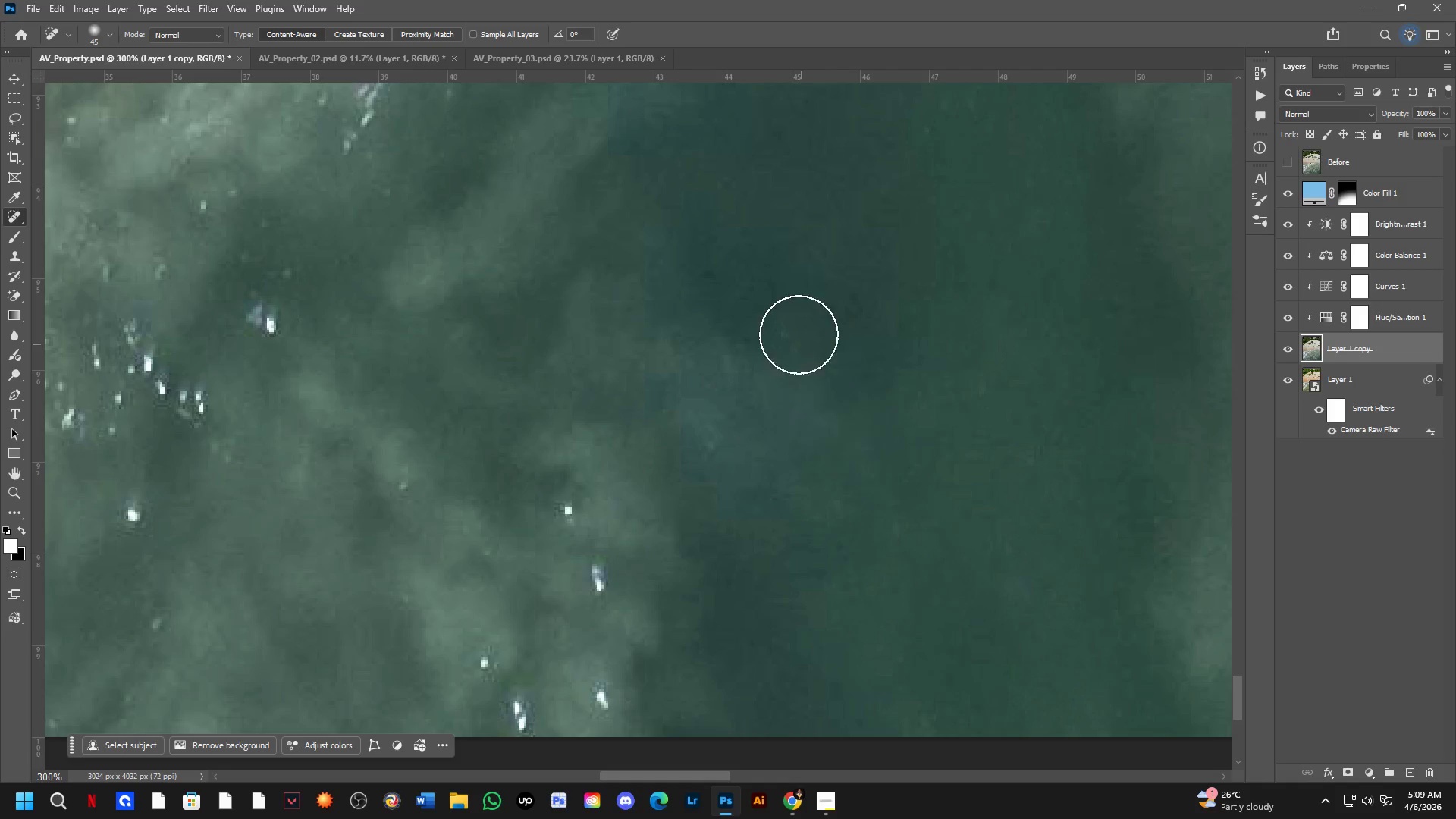 
left_click_drag(start_coordinate=[795, 326], to_coordinate=[789, 343])
 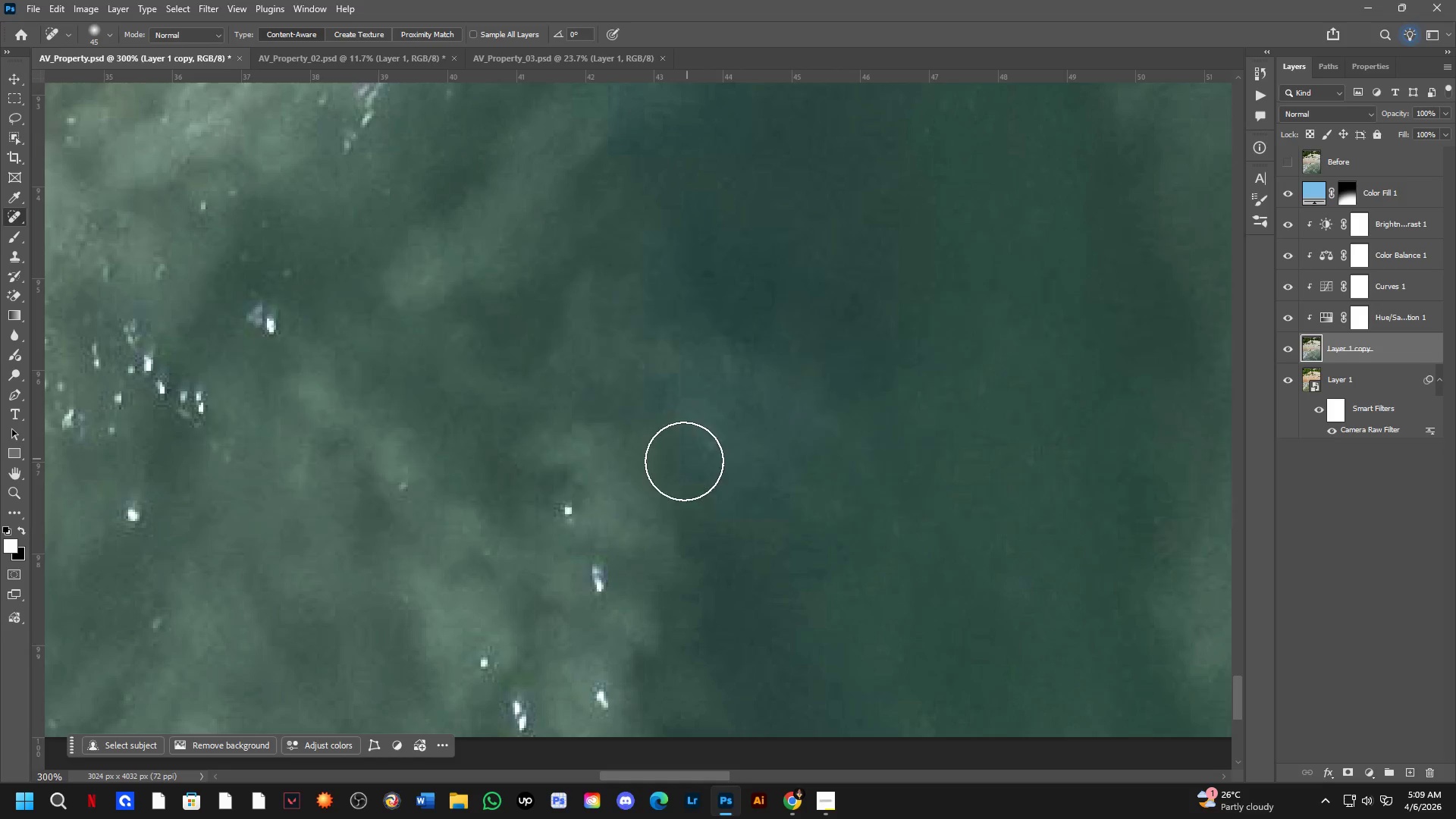 
key(Alt+Tab)